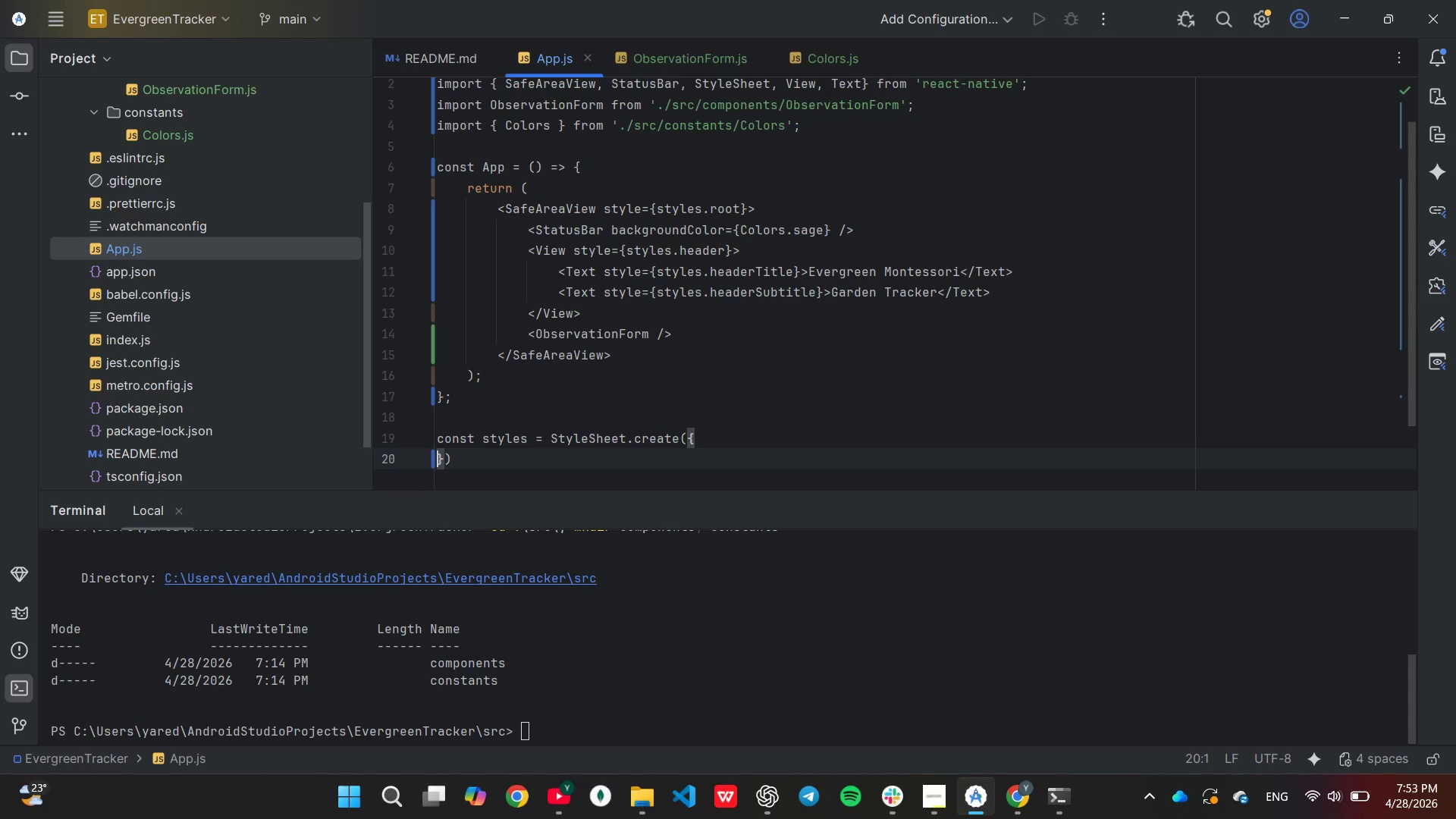 
key(Enter)
 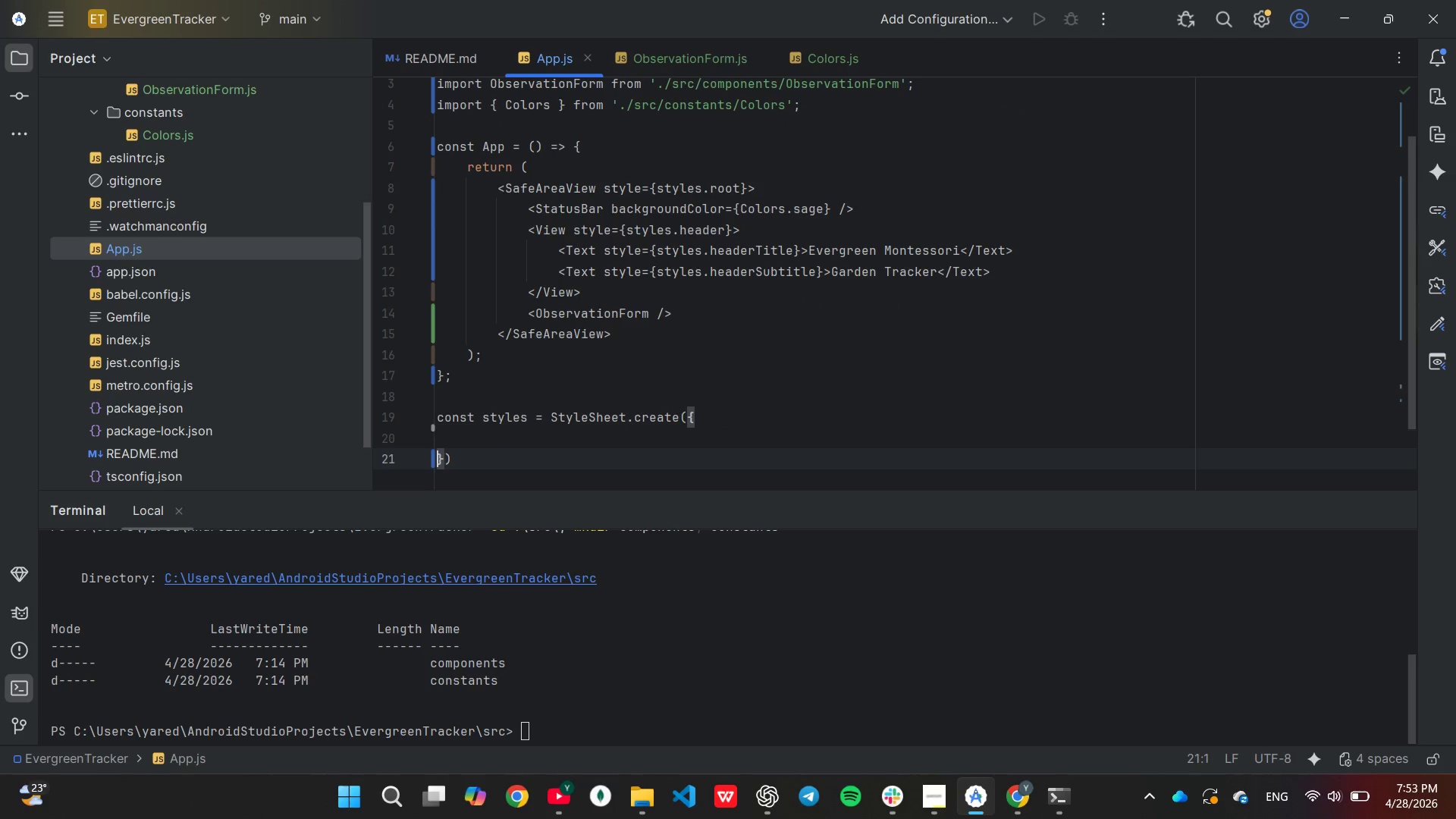 
key(ArrowUp)
 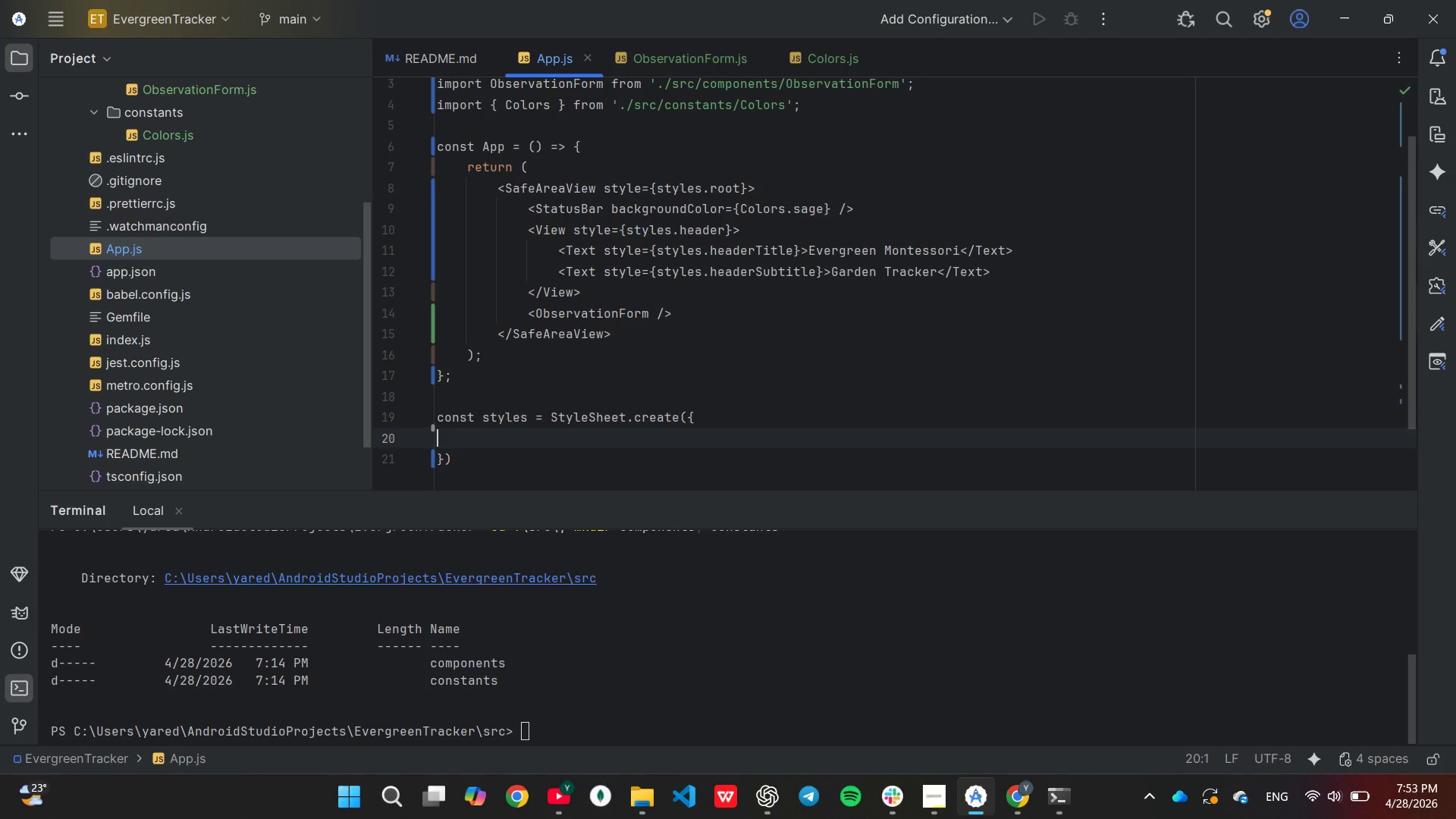 
key(Tab)
type(root: {flex:)
key(Tab)
key(Backspace)
key(Backspace)
 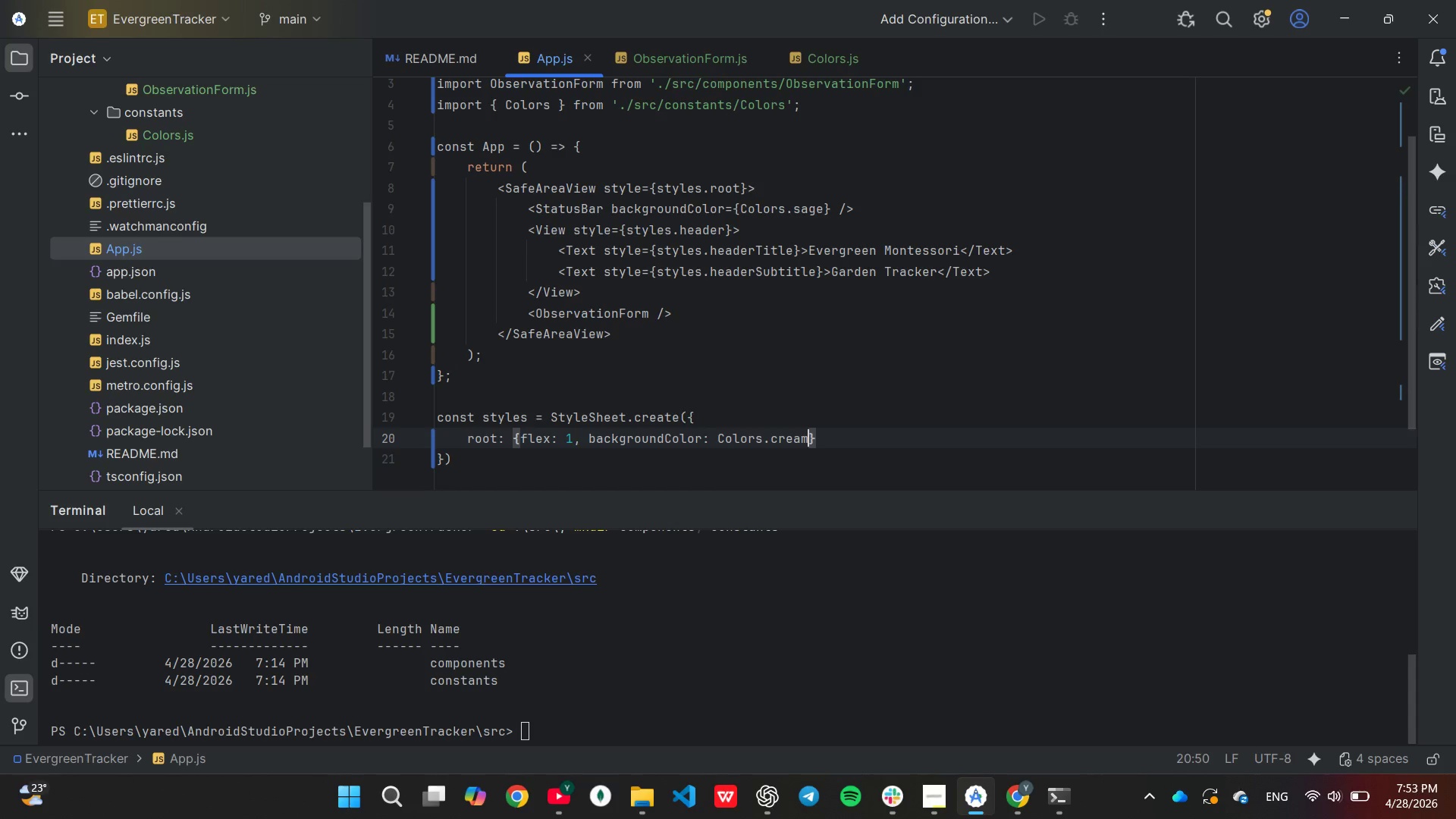 
key(ArrowRight)
 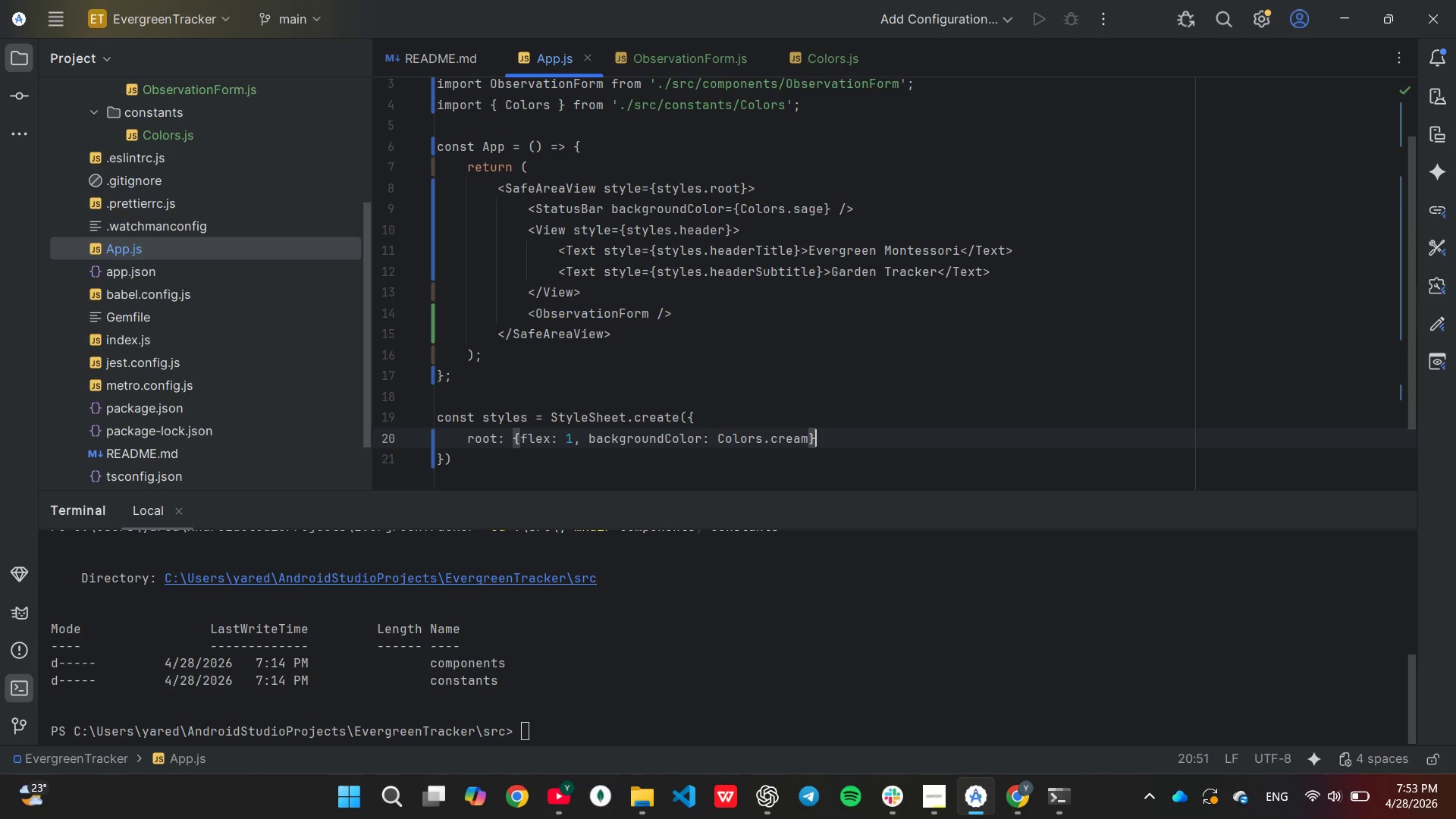 
key(Comma)
 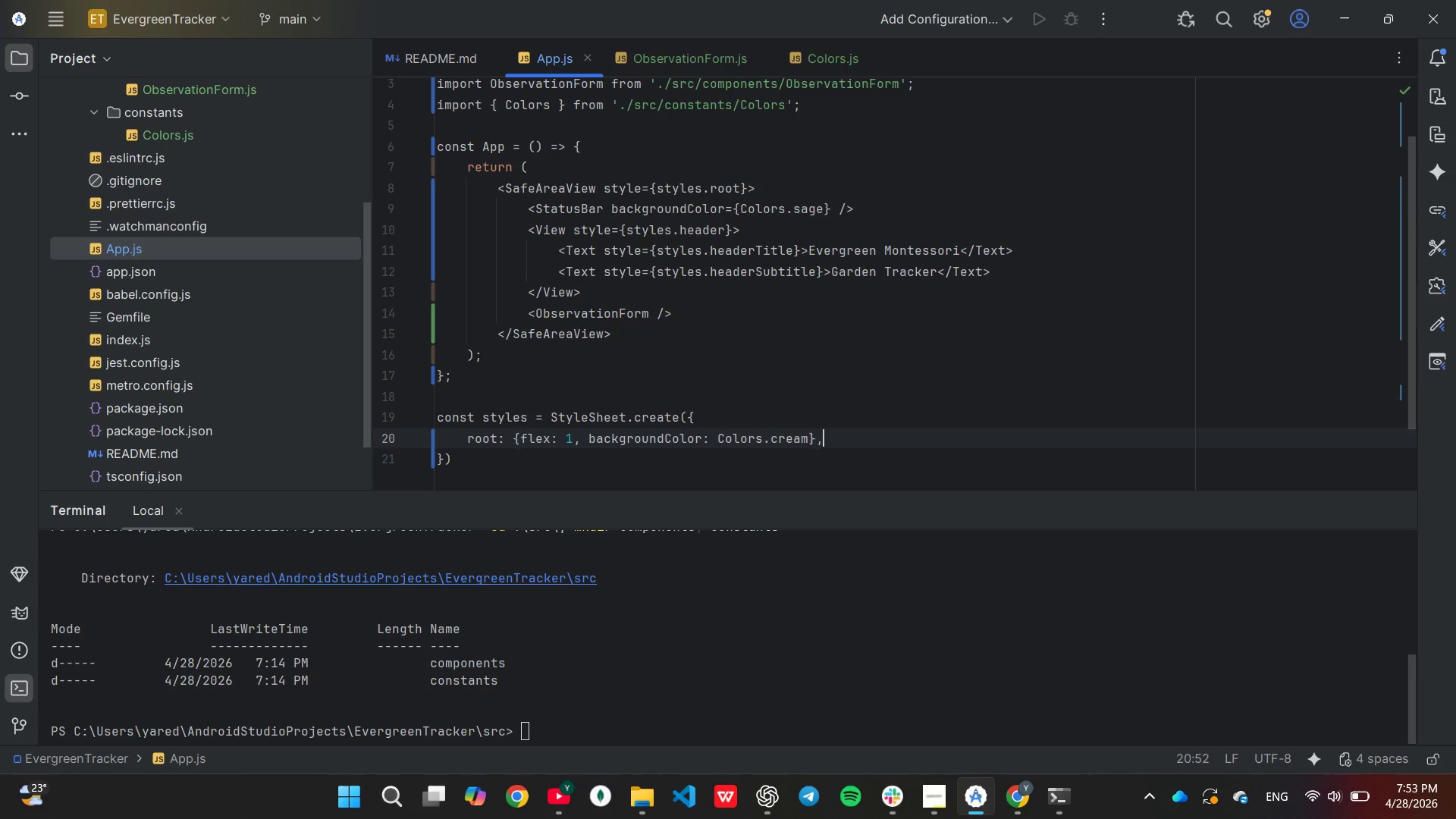 
key(Enter)
 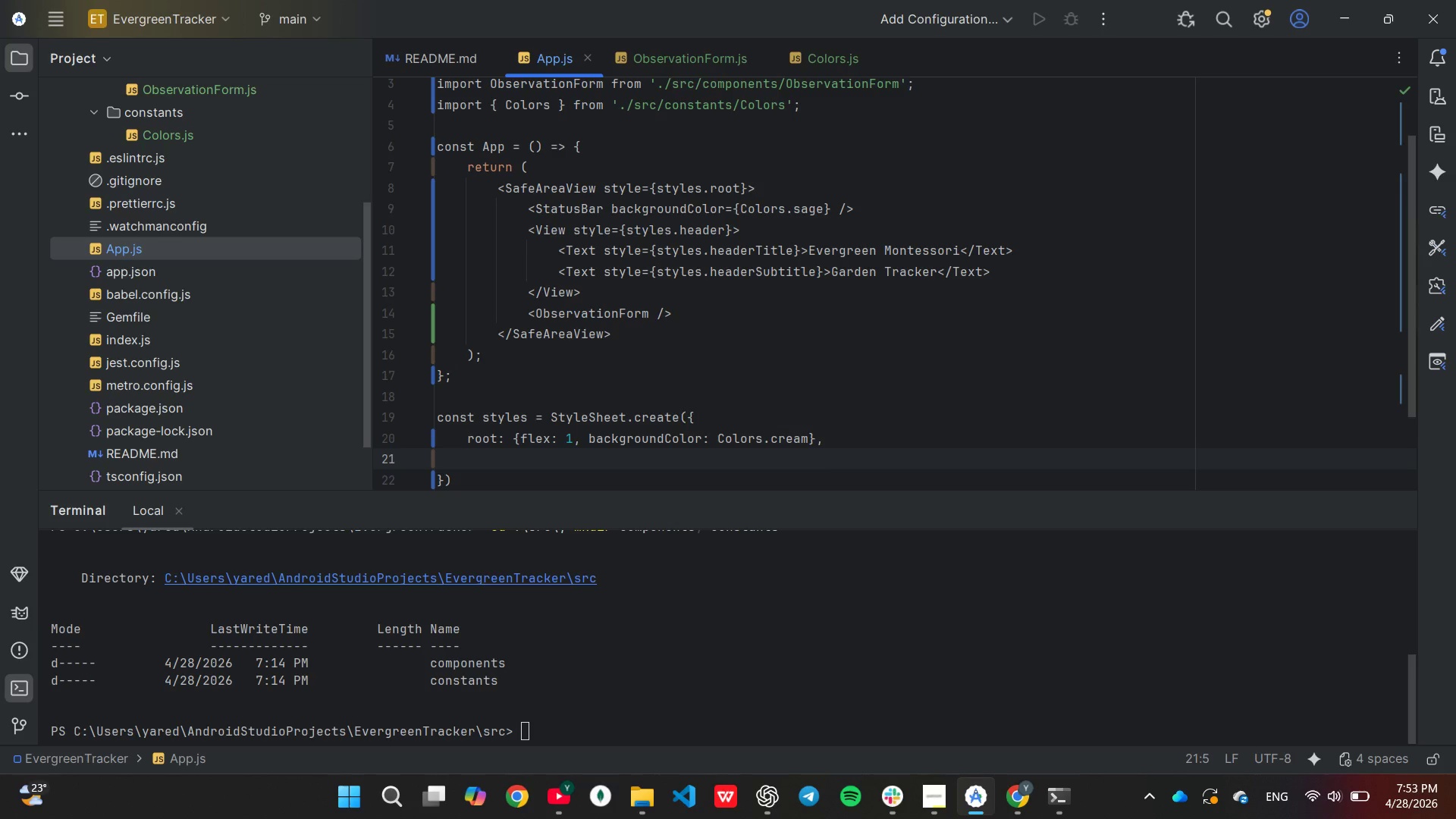 
type(header:)
key(Tab)
 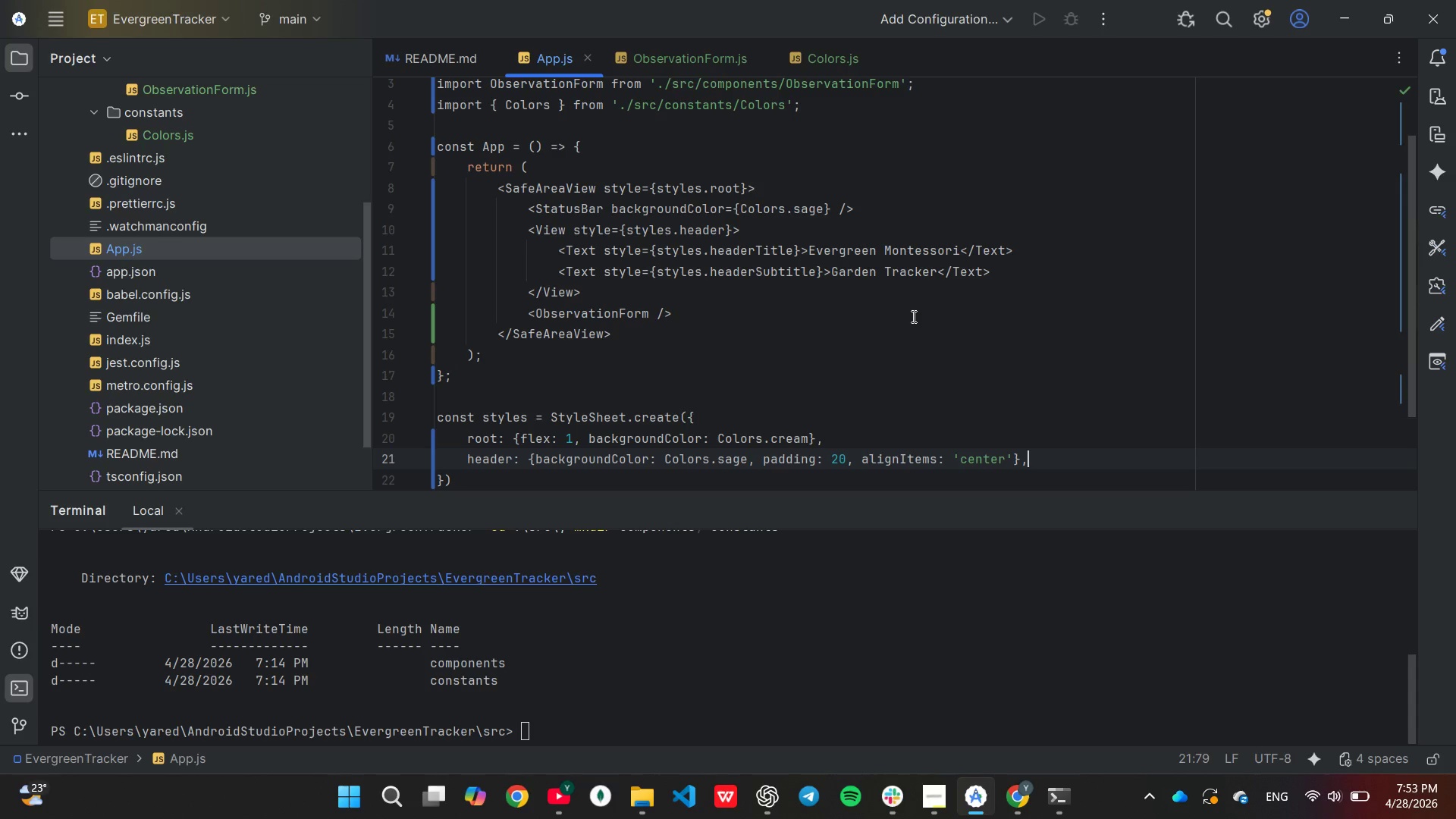 
wait(6.09)
 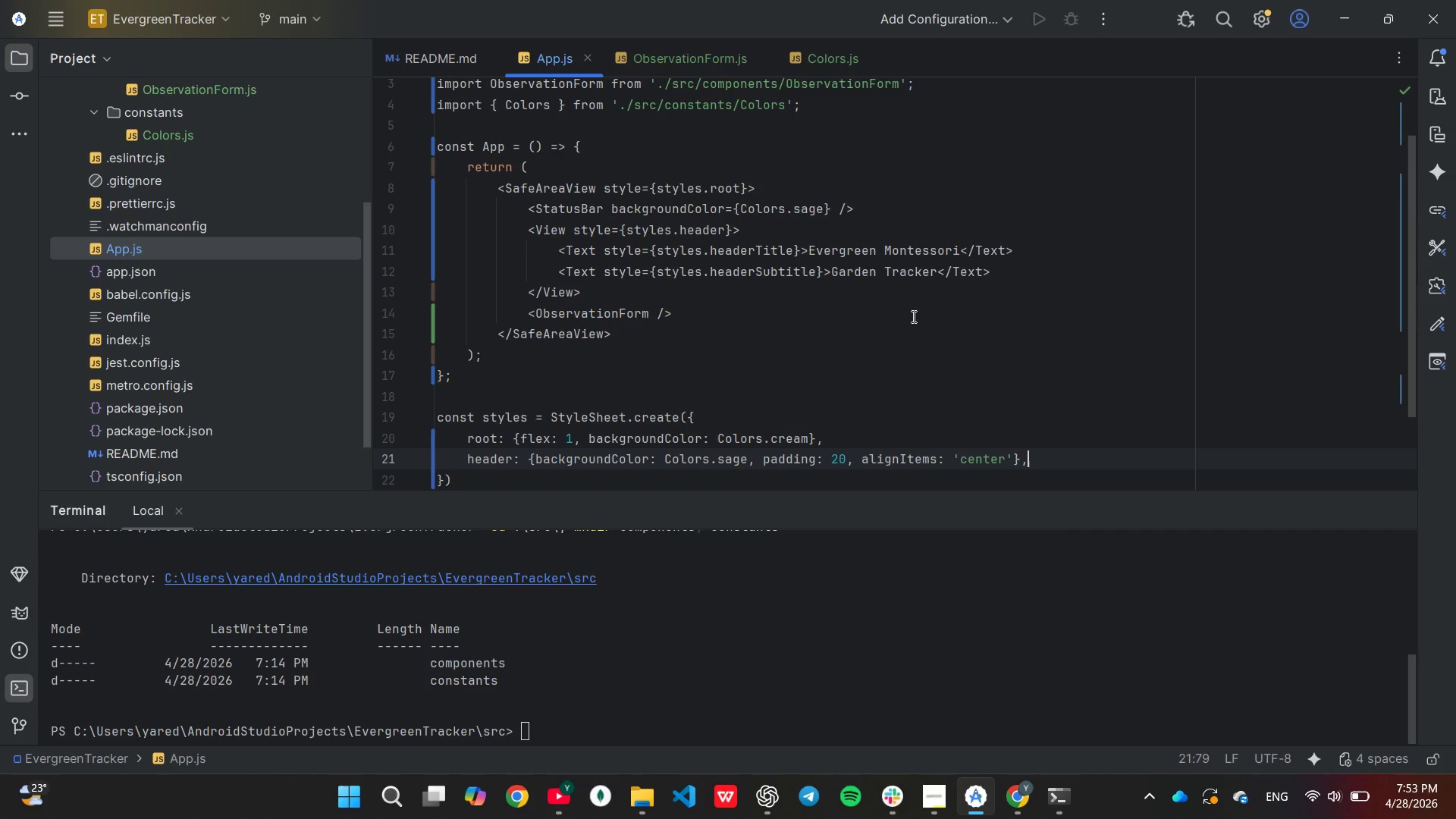 
key(Enter)
 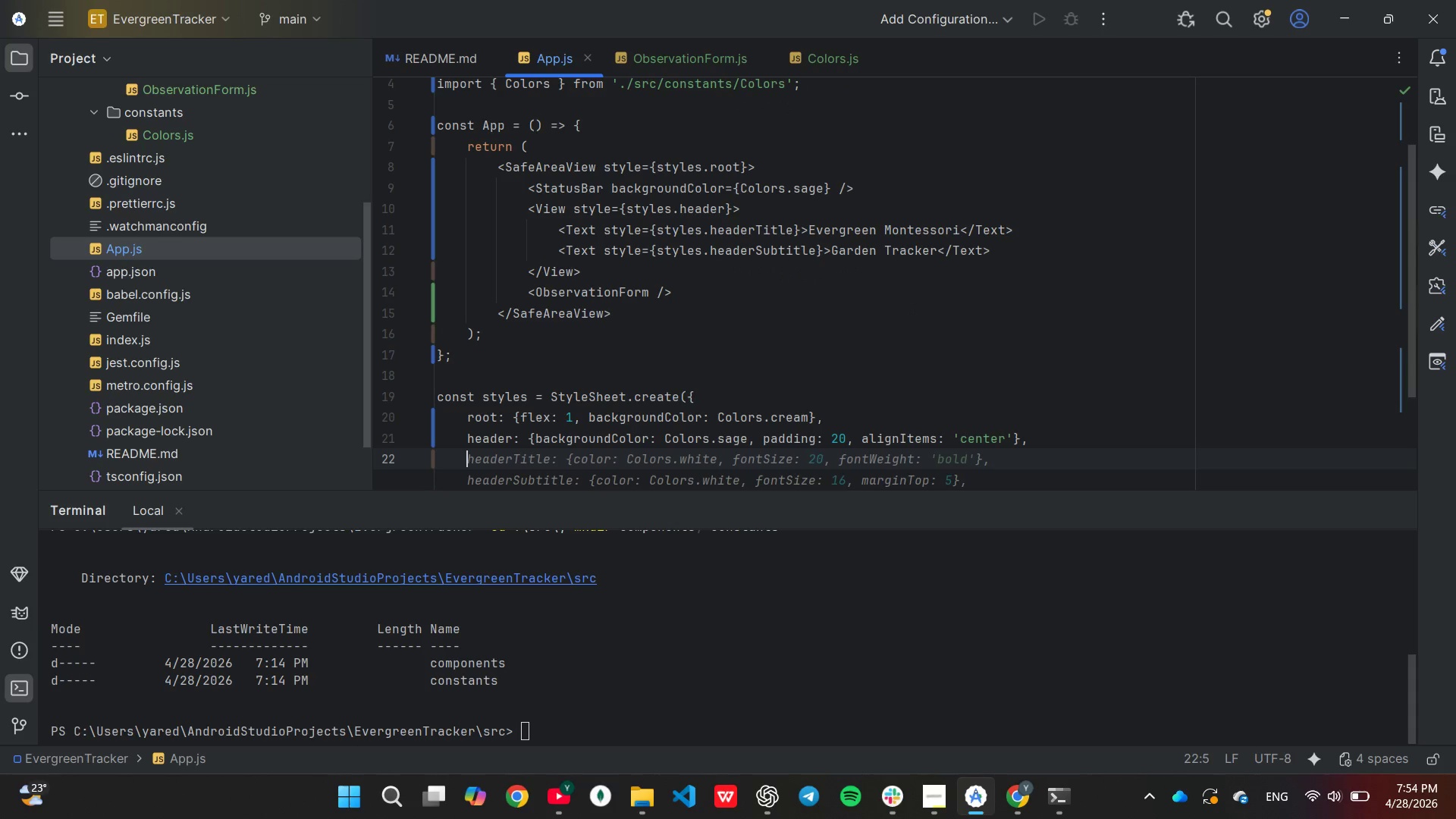 
key(Tab)
 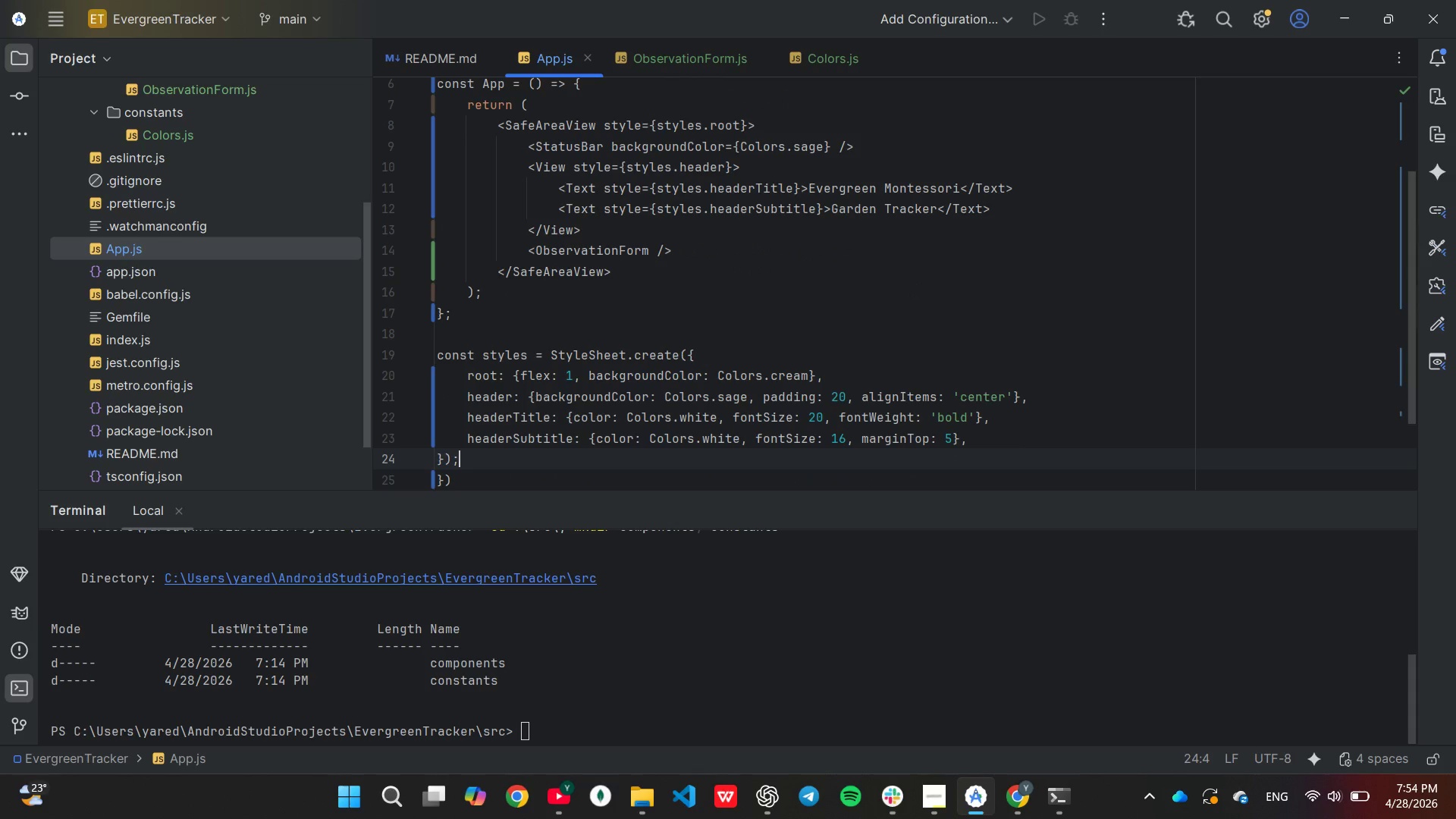 
key(Backspace)
 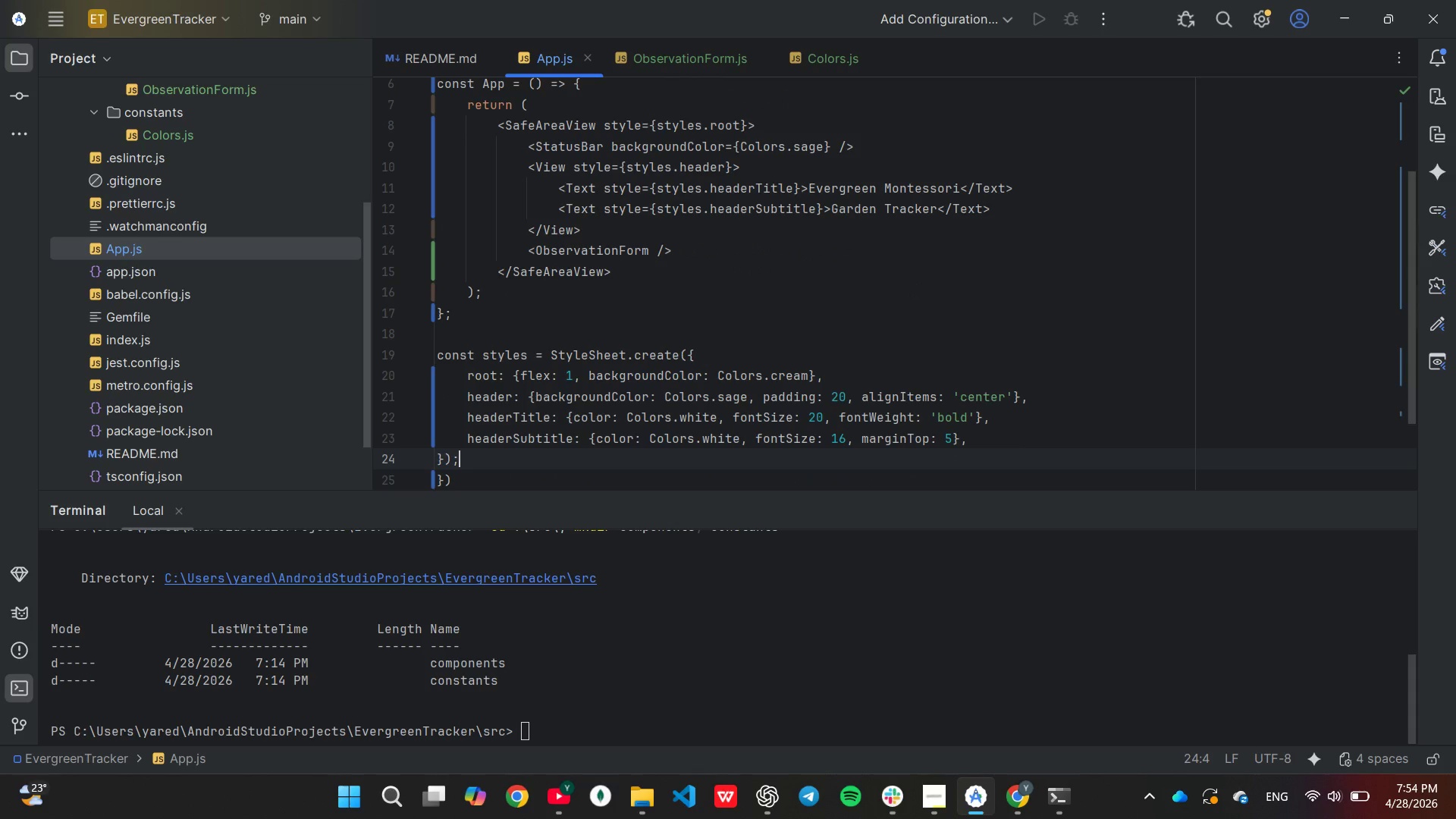 
key(Backspace)
 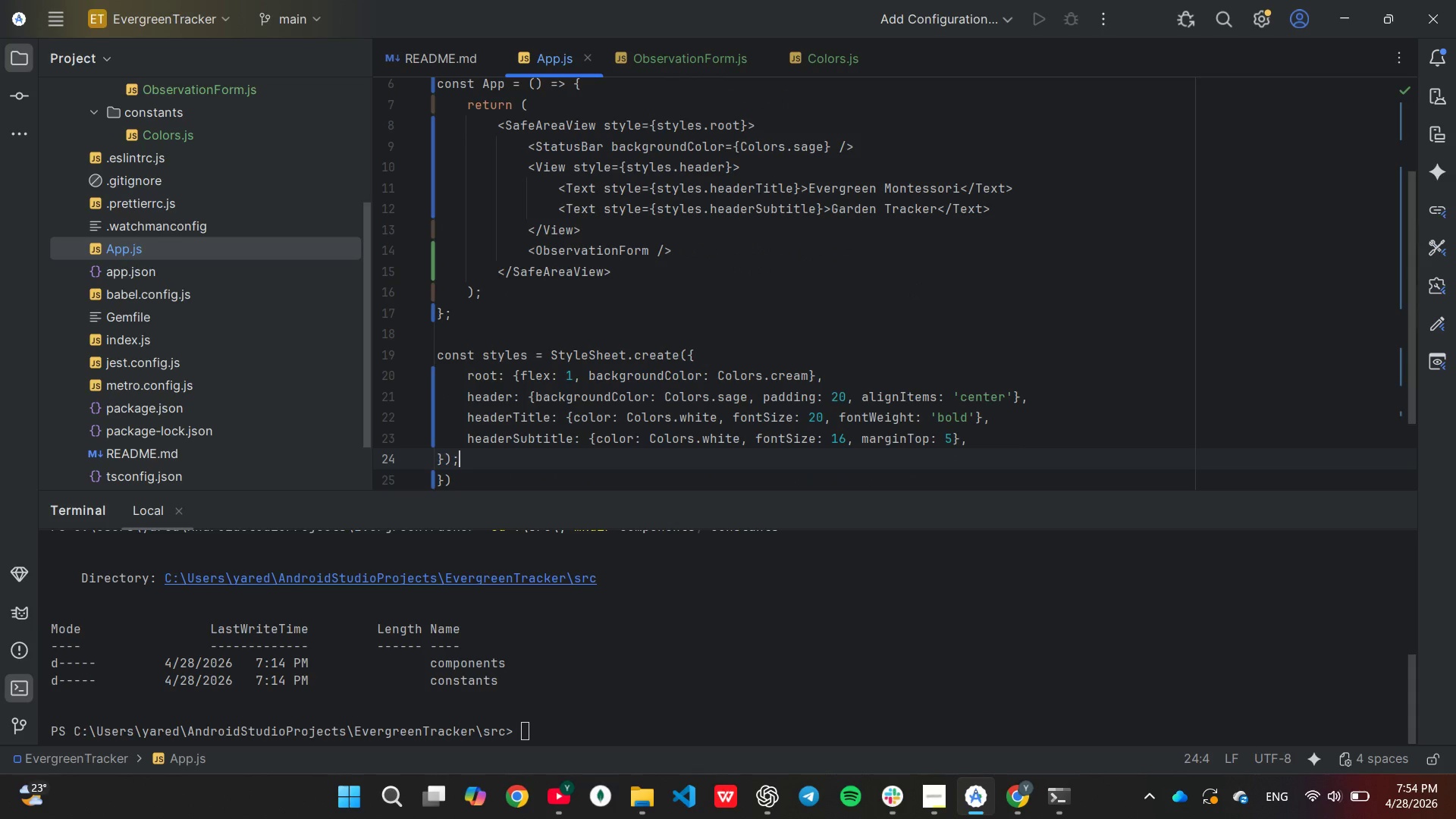 
key(Backspace)
 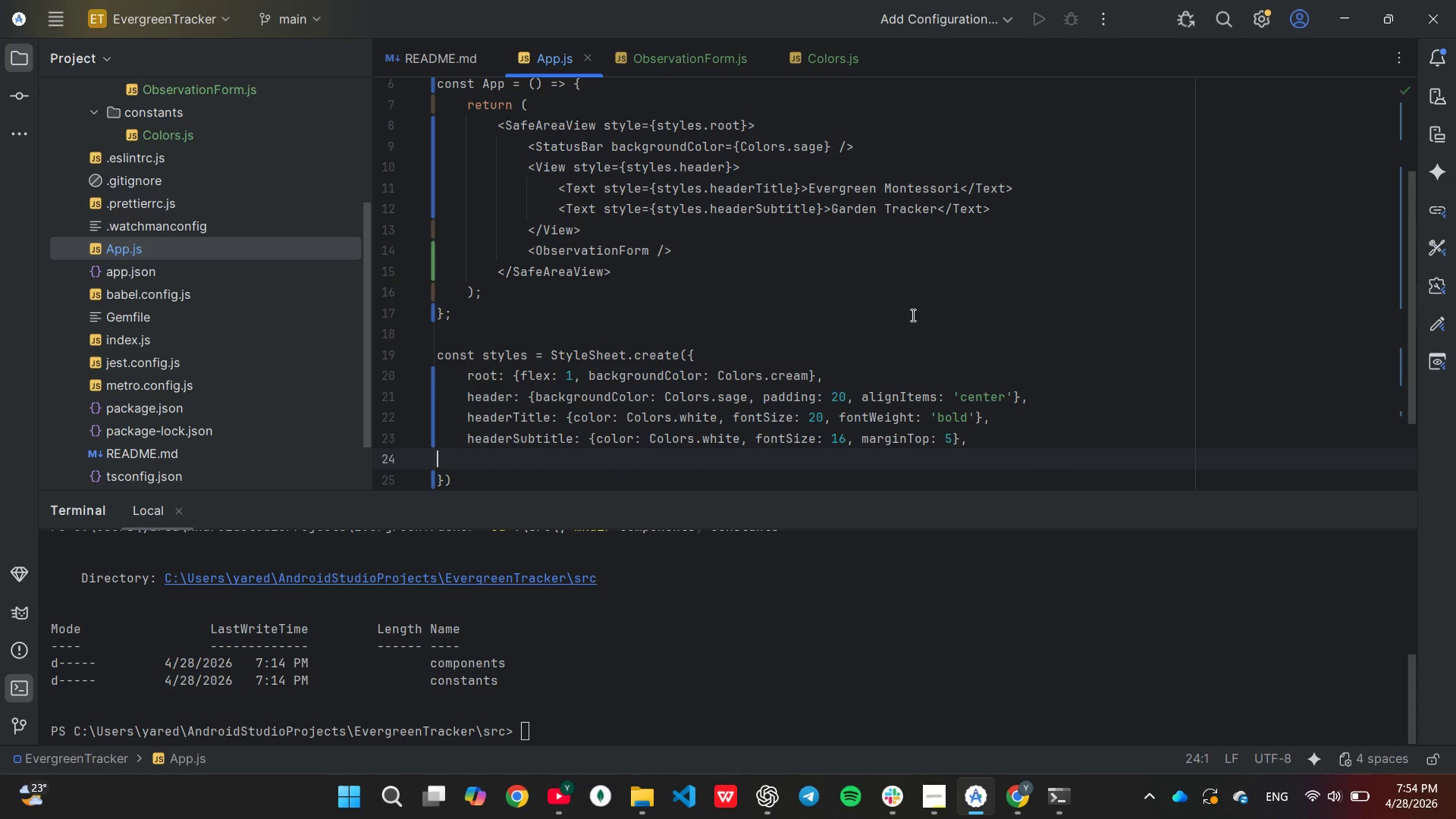 
key(Backspace)
 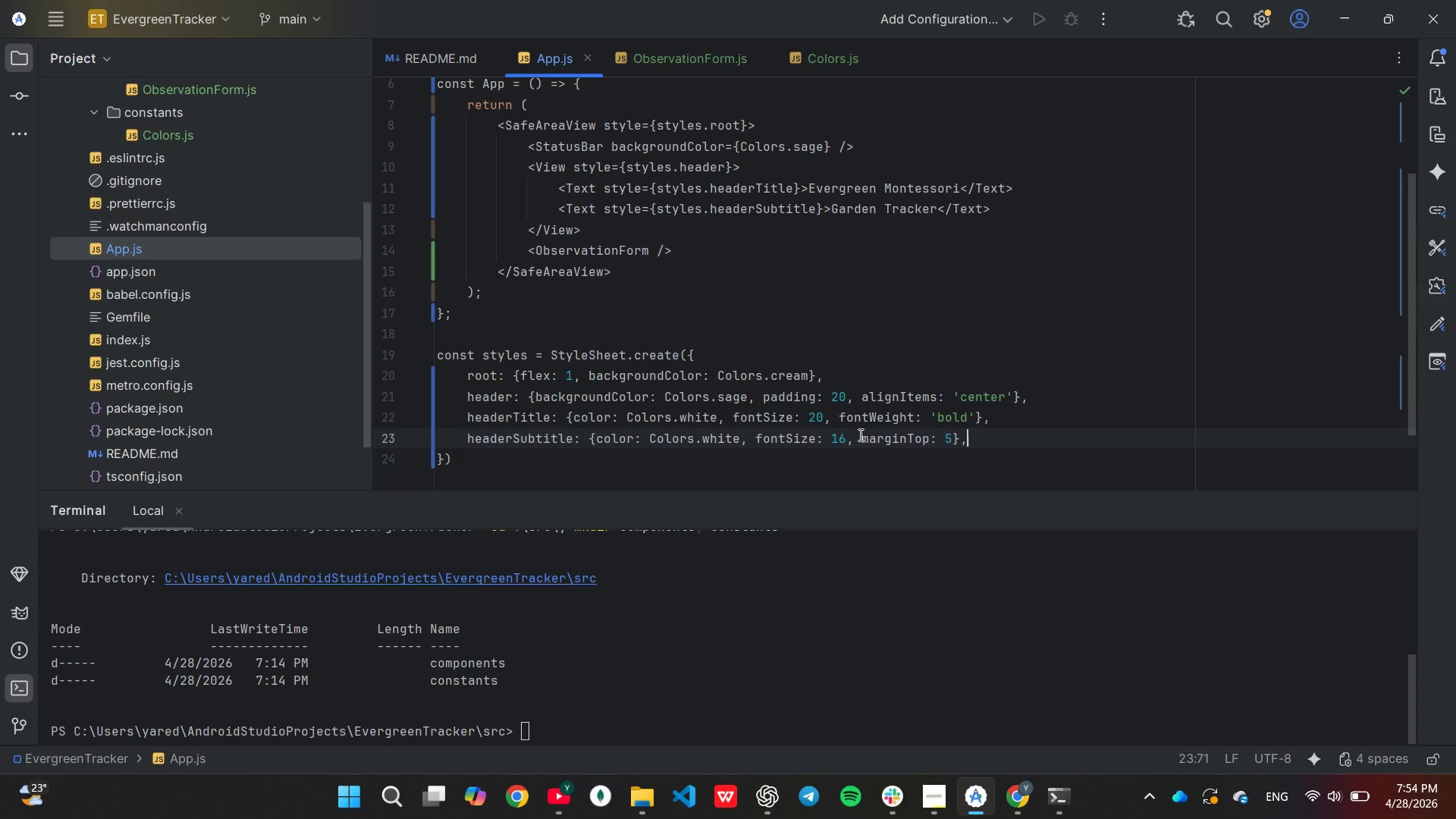 
wait(12.2)
 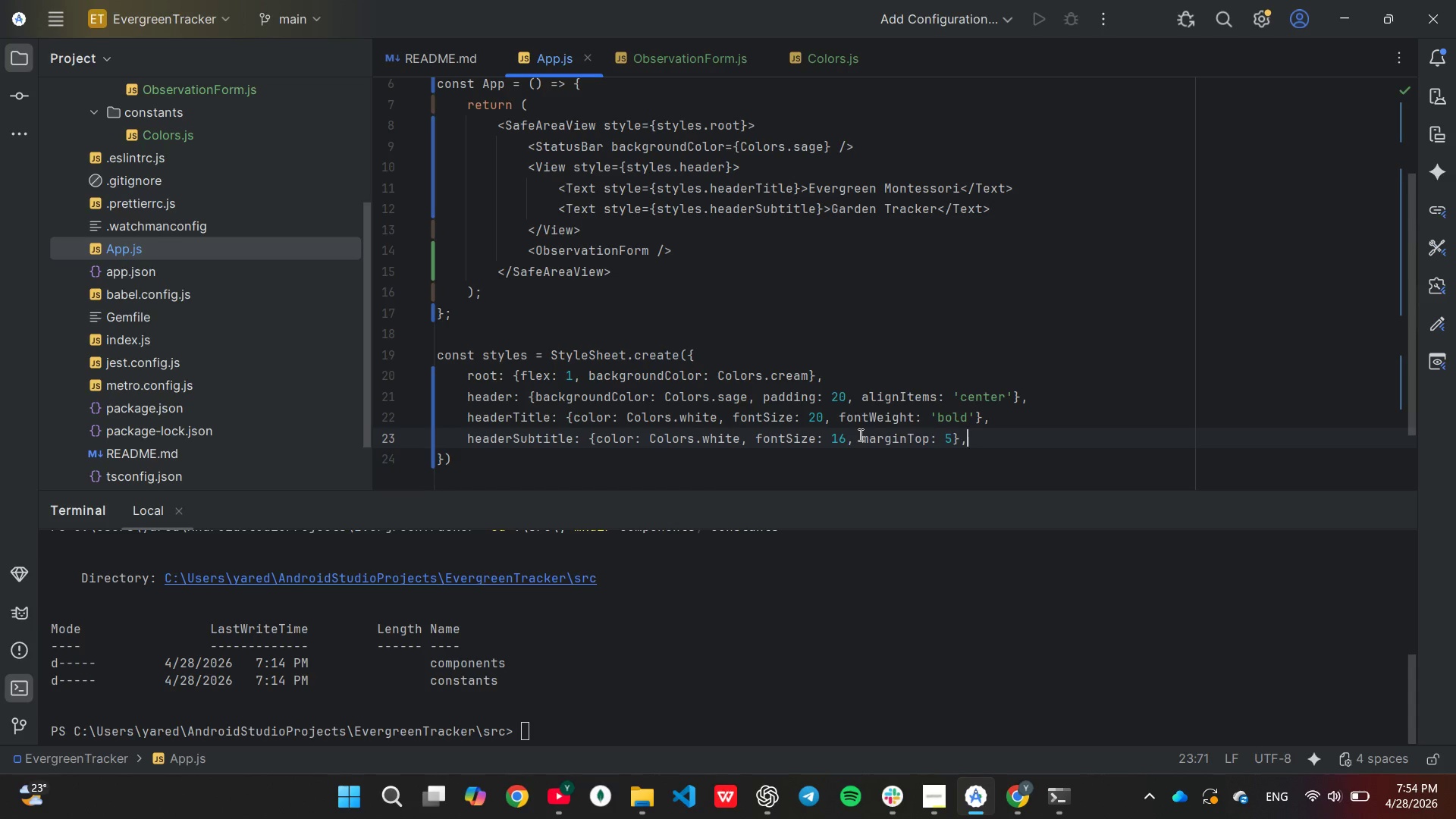 
left_click([737, 444])
 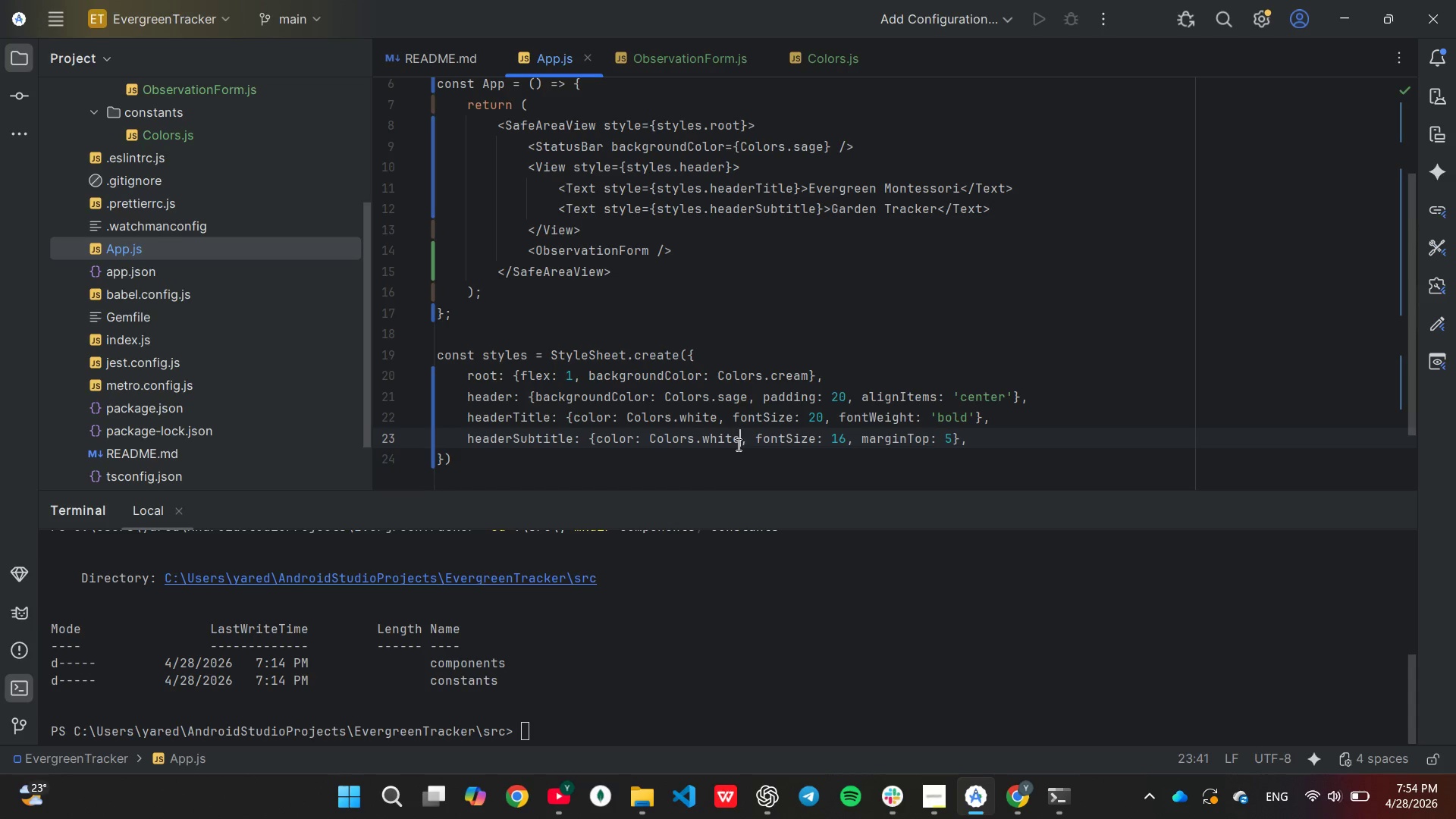 
key(Backspace)
key(Backspace)
key(Backspace)
key(Backspace)
key(Backspace)
type(cre)
 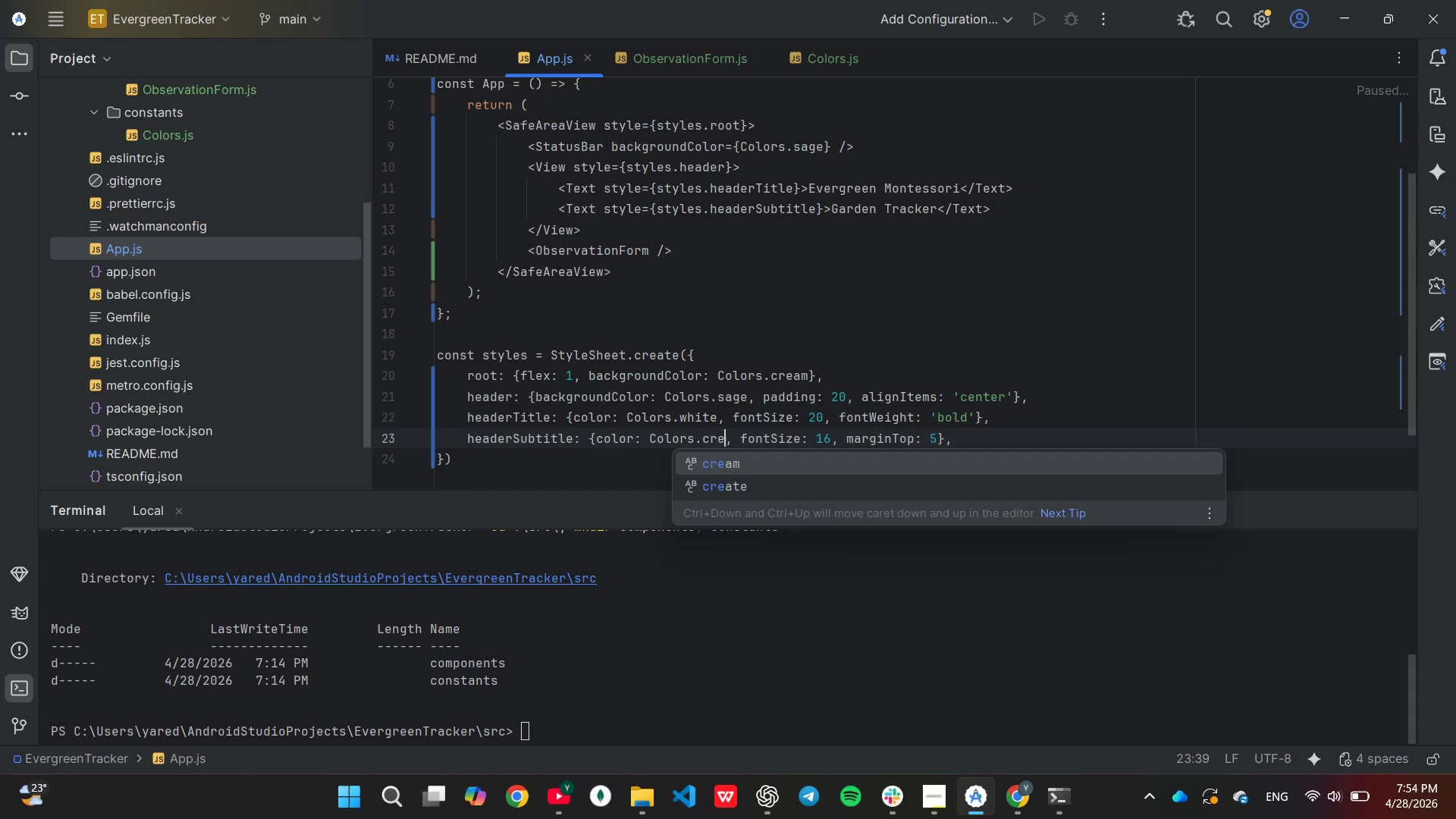 
key(Enter)
 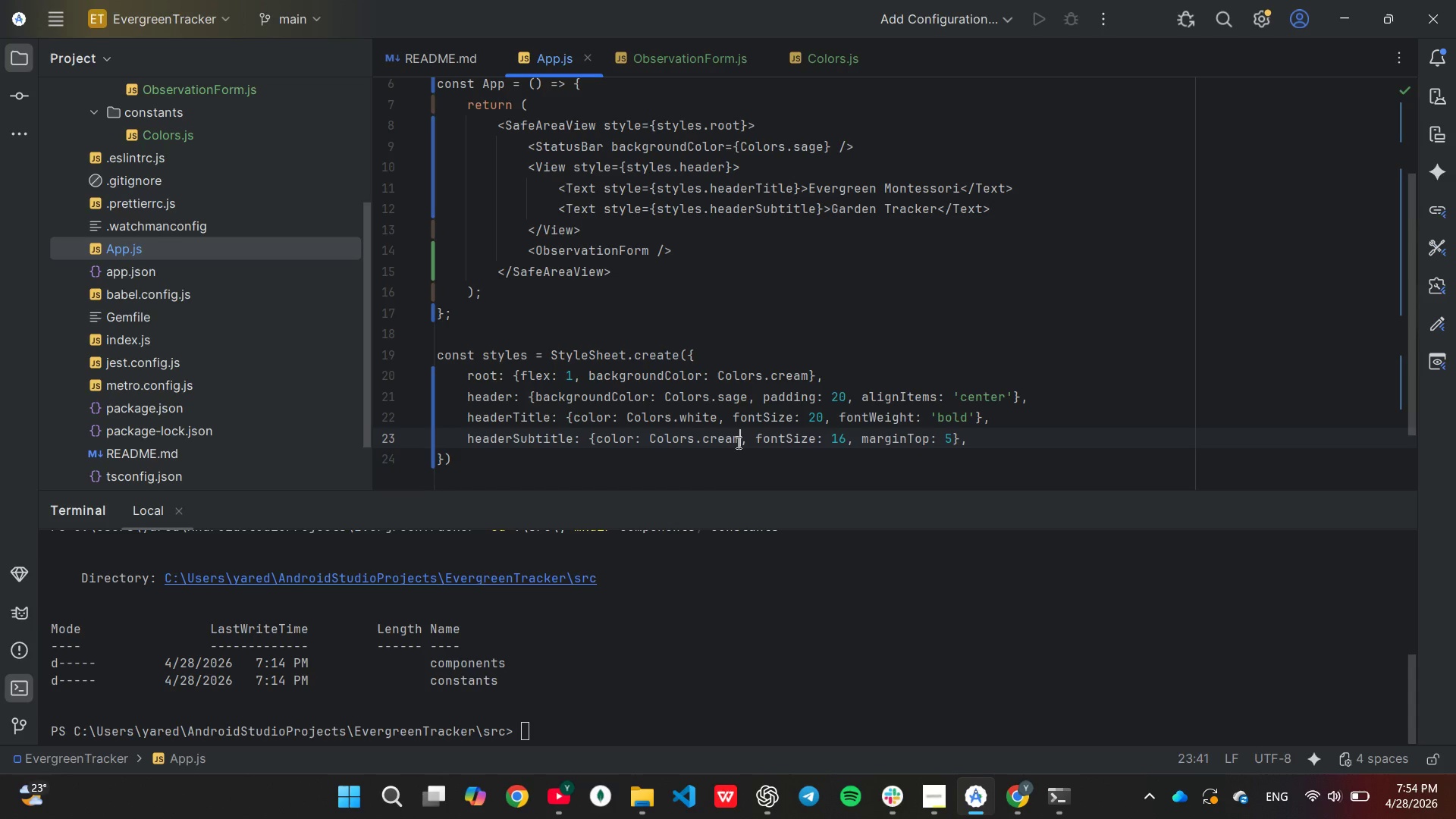 
scroll: coordinate [704, 444], scroll_direction: down, amount: 1.0
 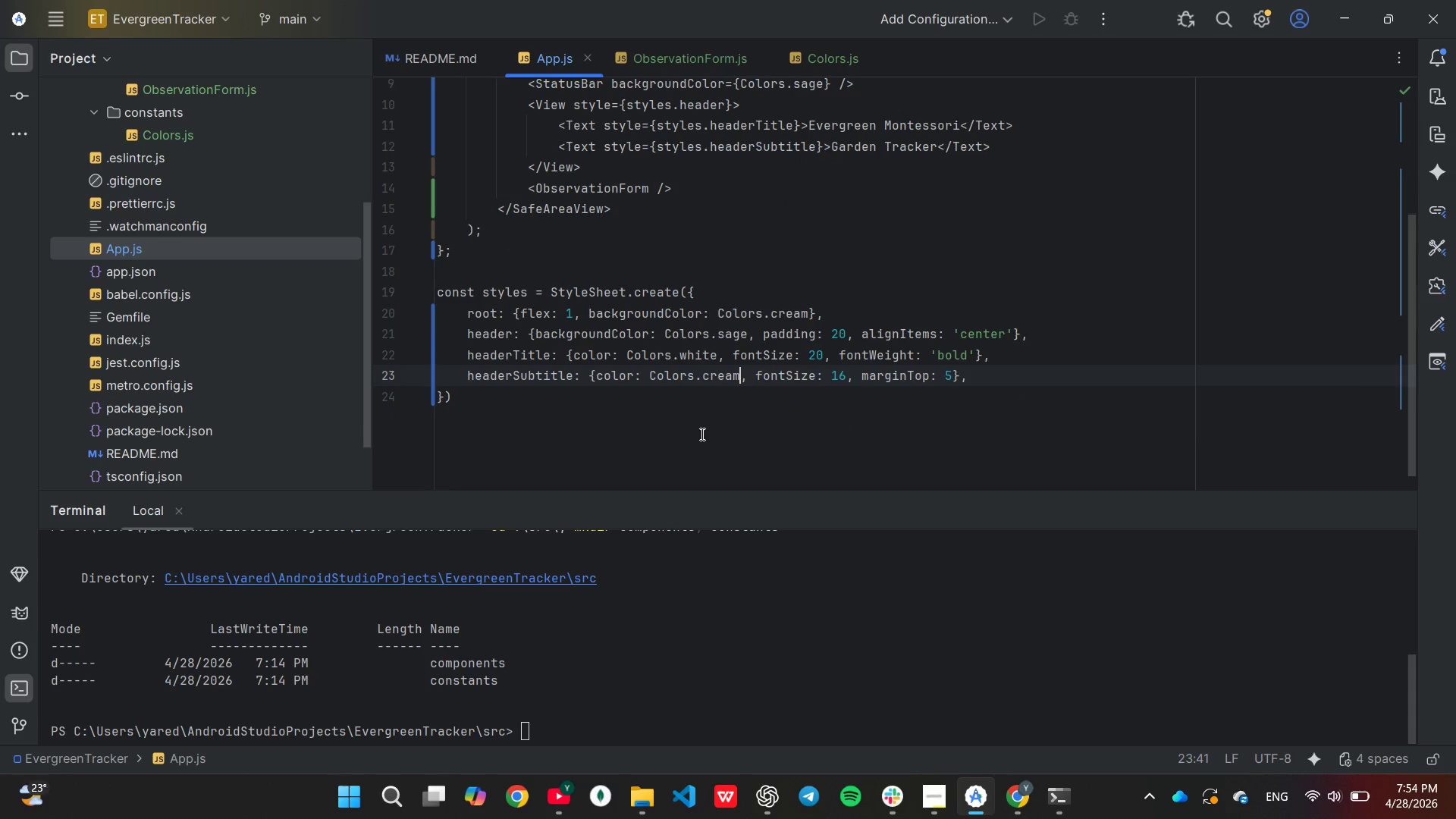 
left_click([701, 434])
 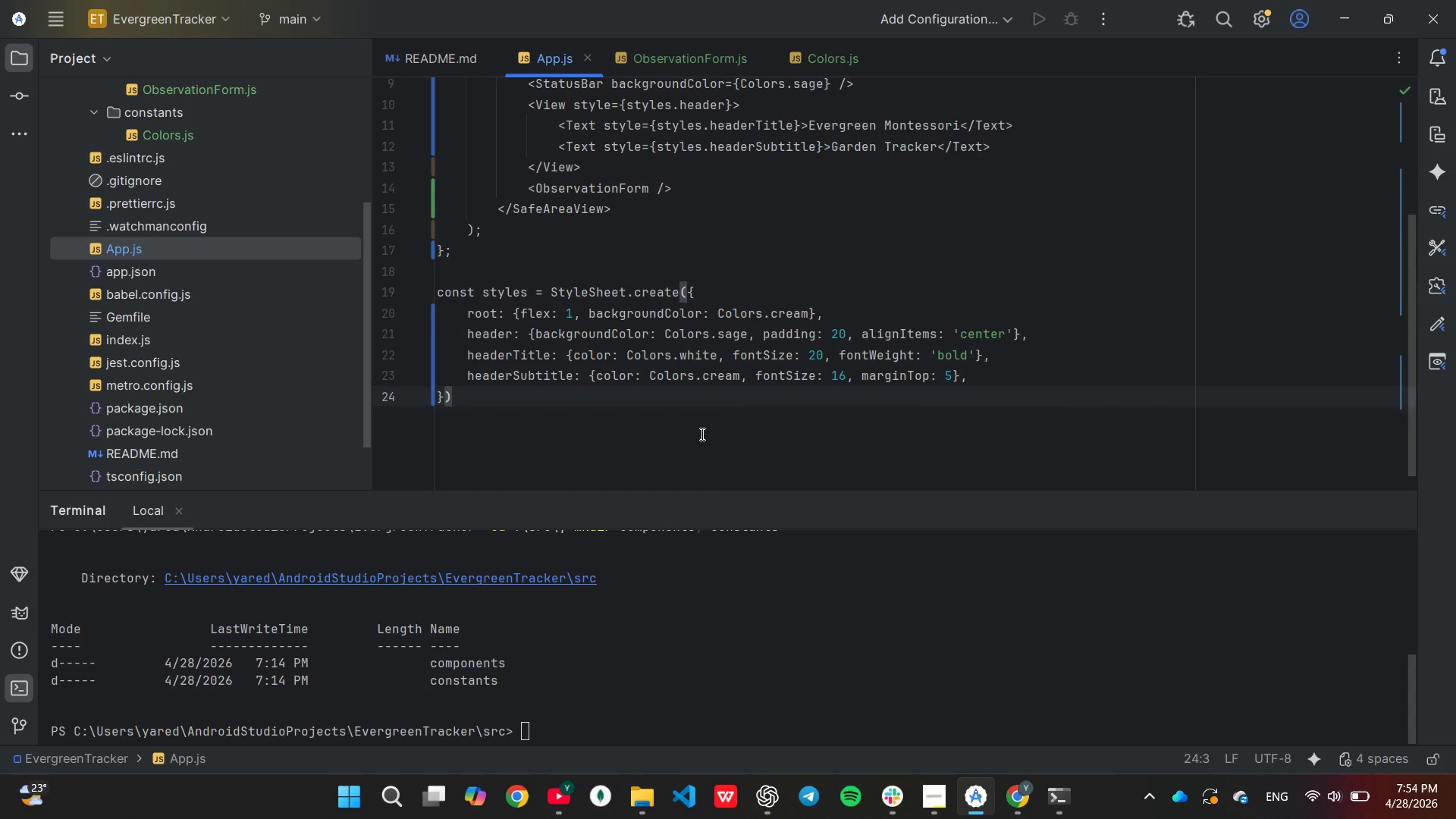 
key(Enter)
 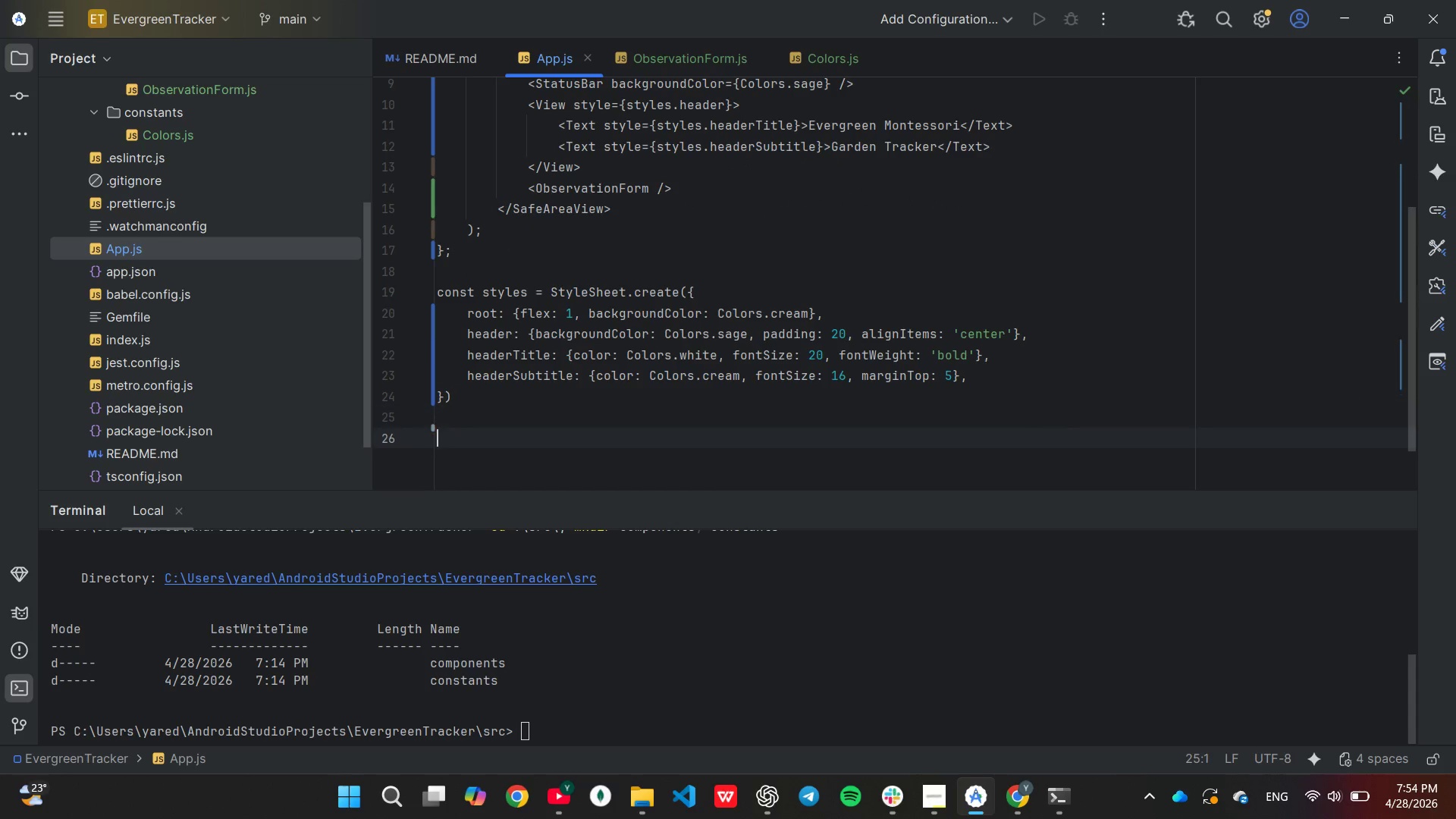 
key(Enter)
 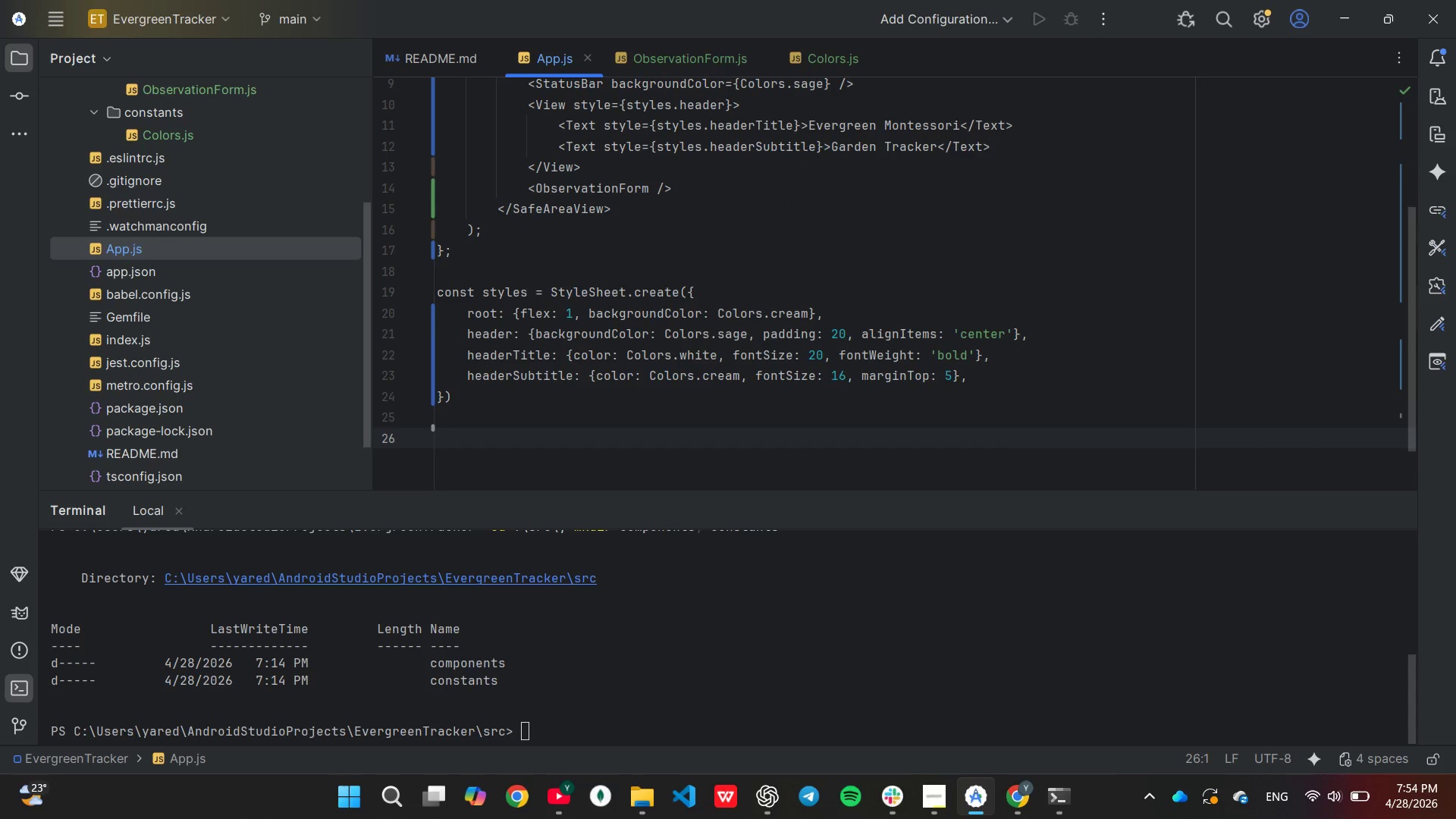 
type(export de)
 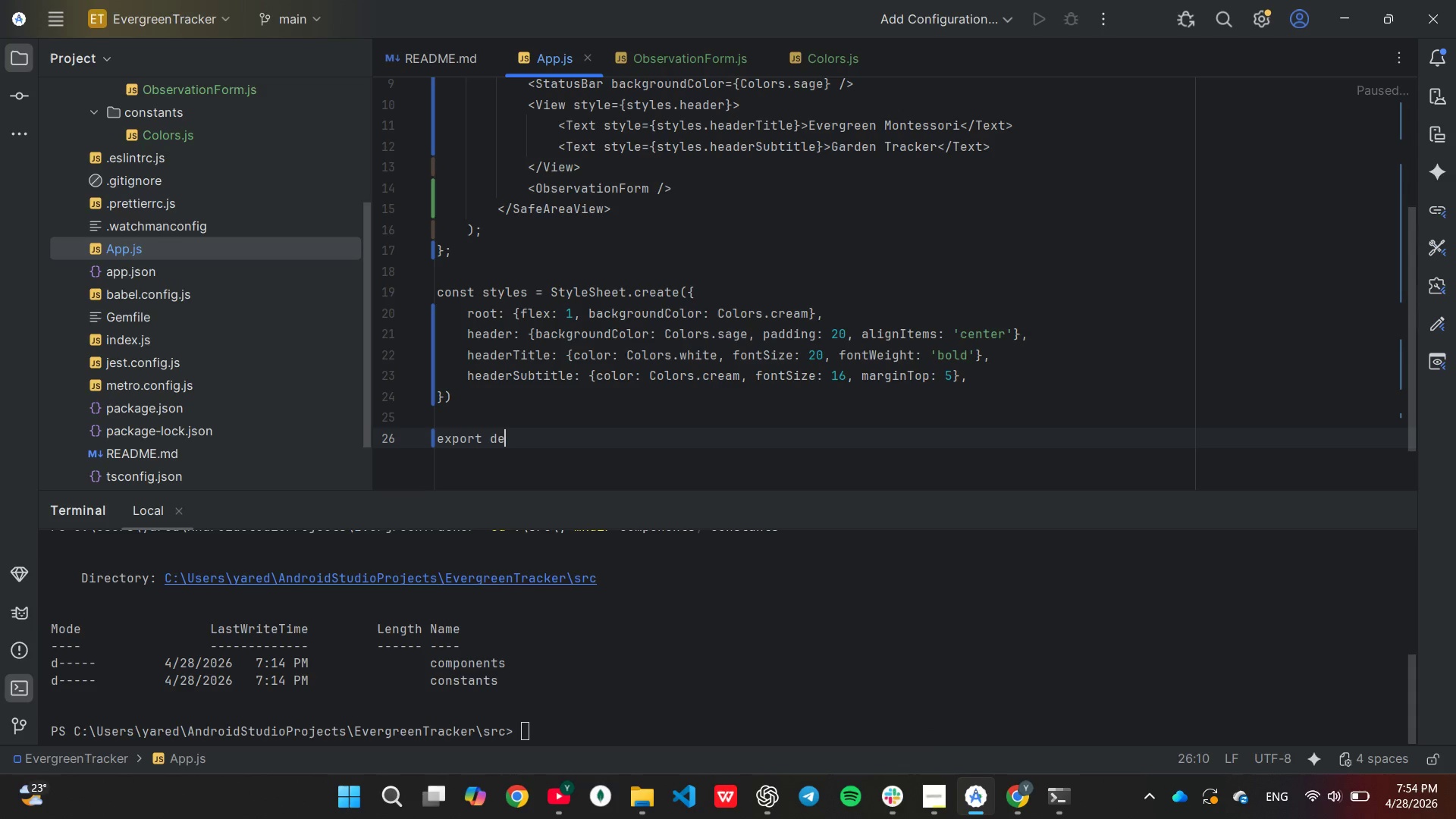 
key(Enter)
 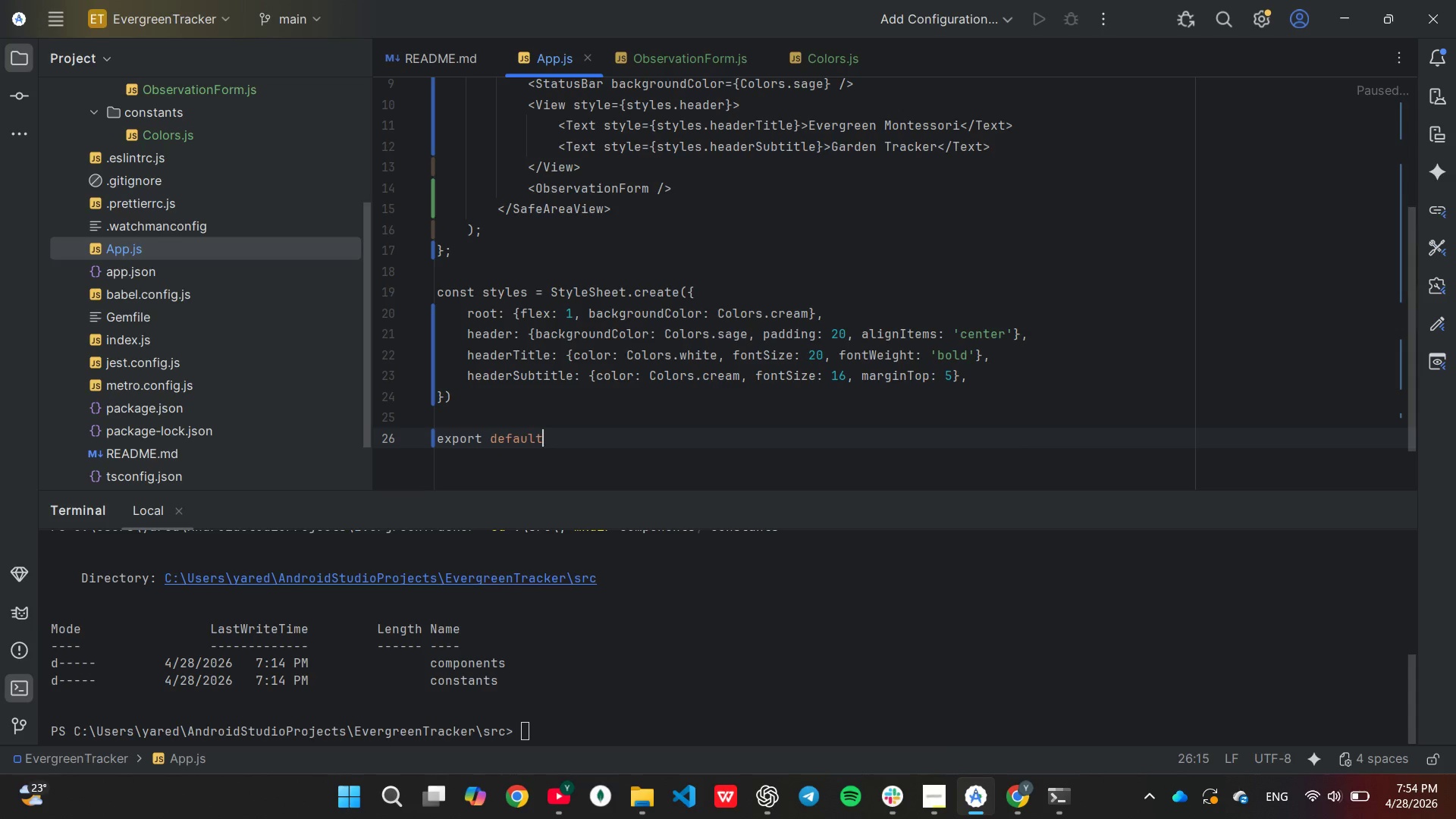 
type( App;)
 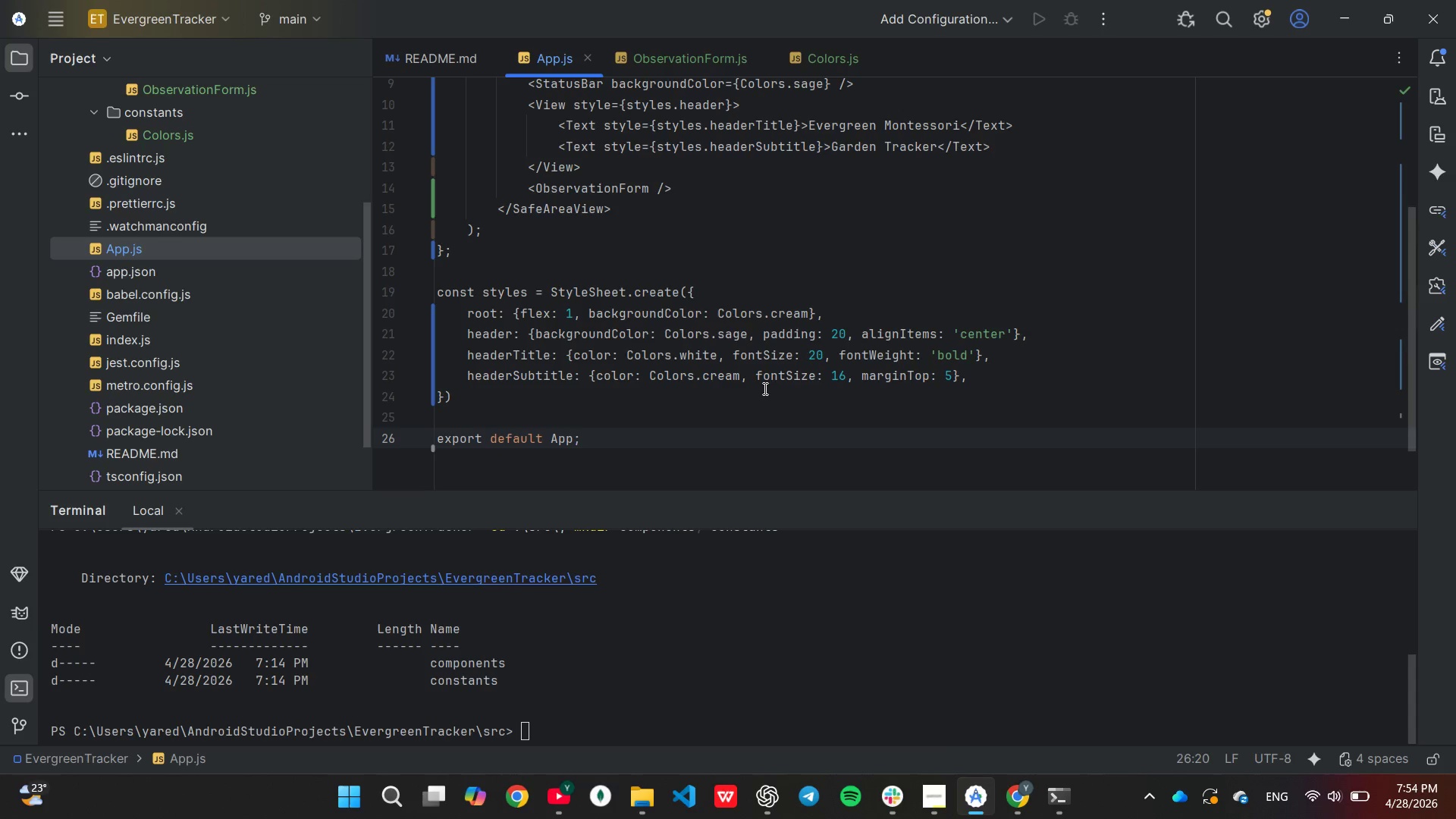 
wait(11.12)
 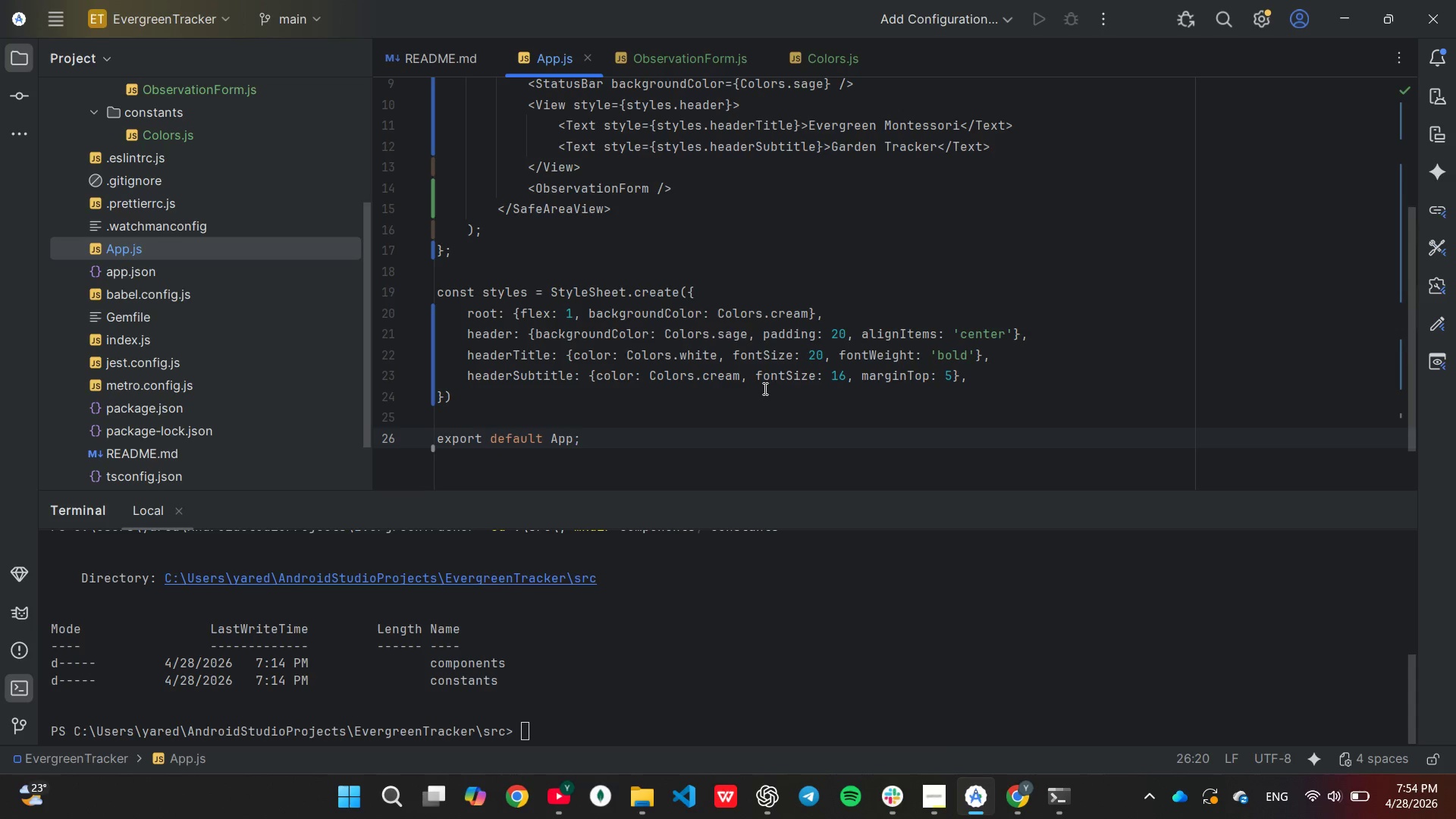 
left_click([1423, 101])
 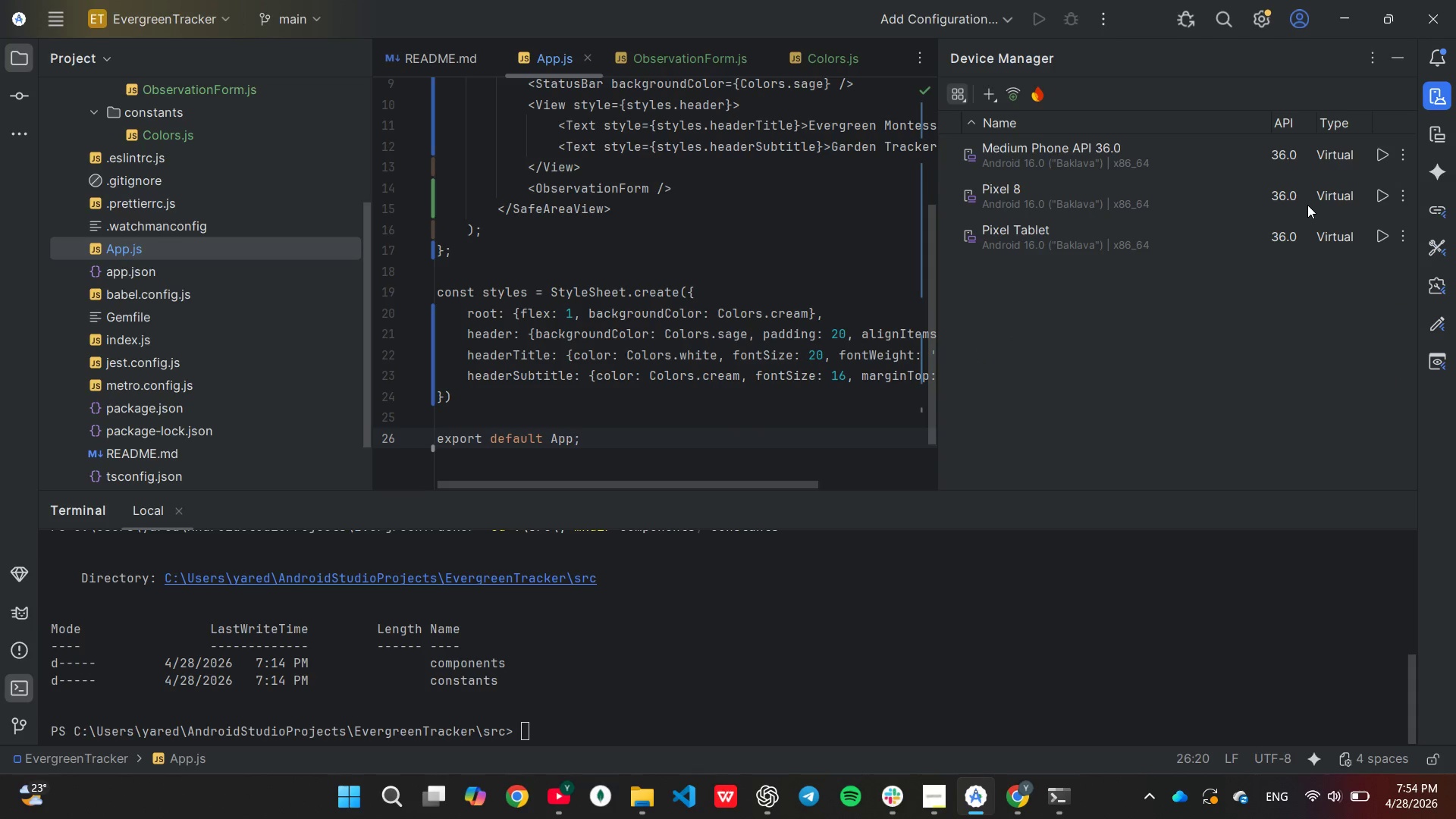 
wait(5.78)
 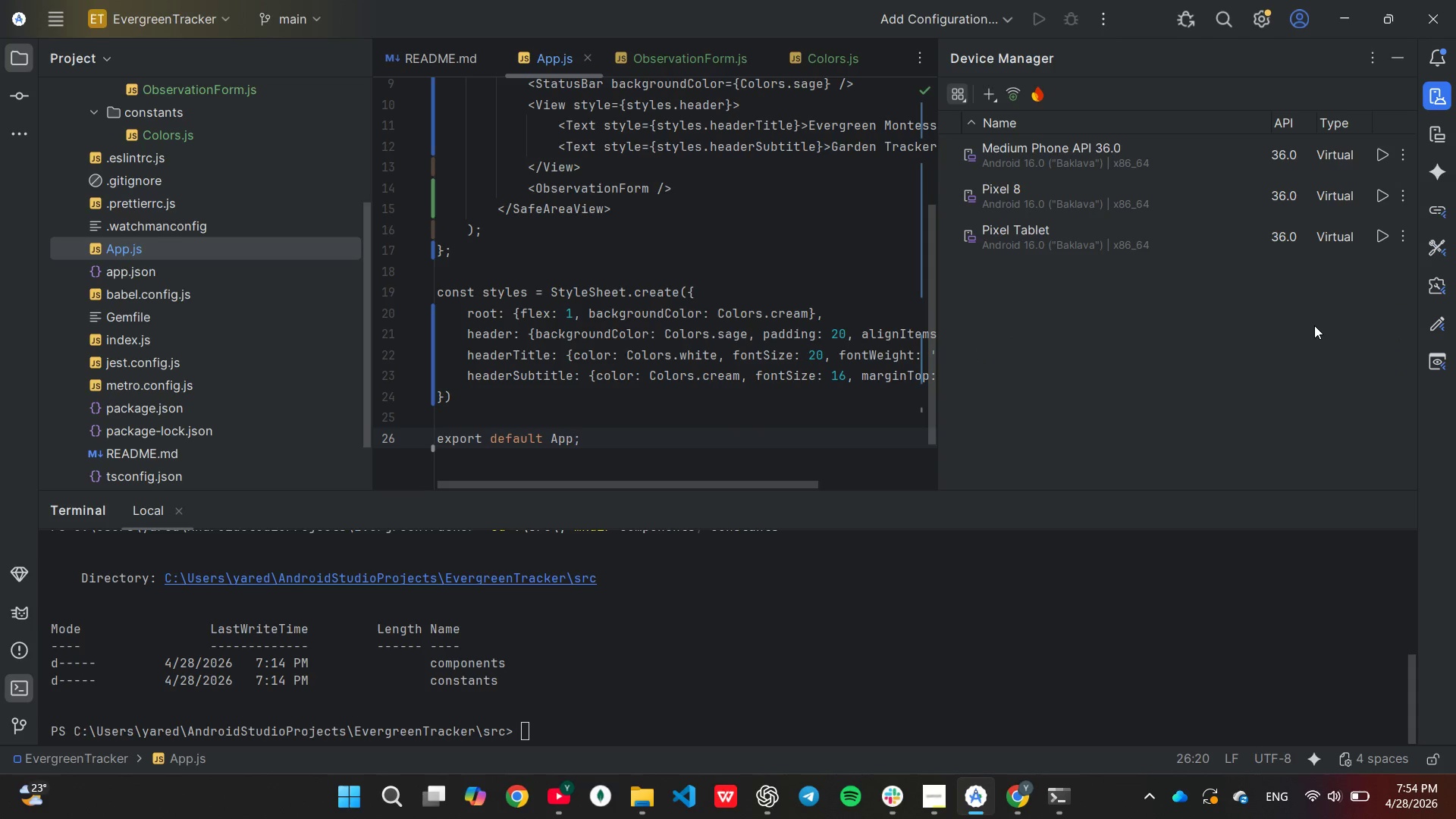 
left_click([985, 83])
 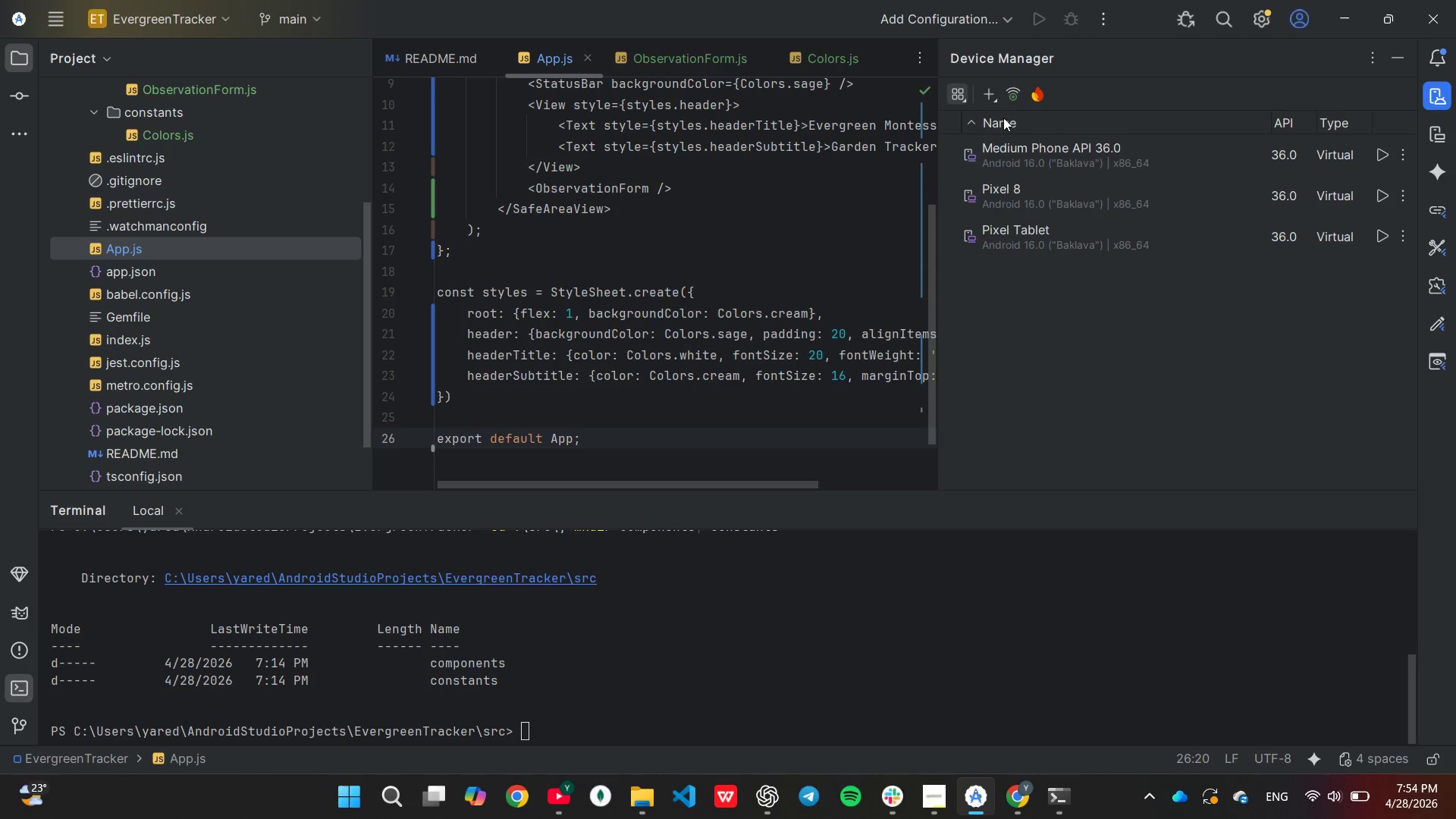 
wait(8.64)
 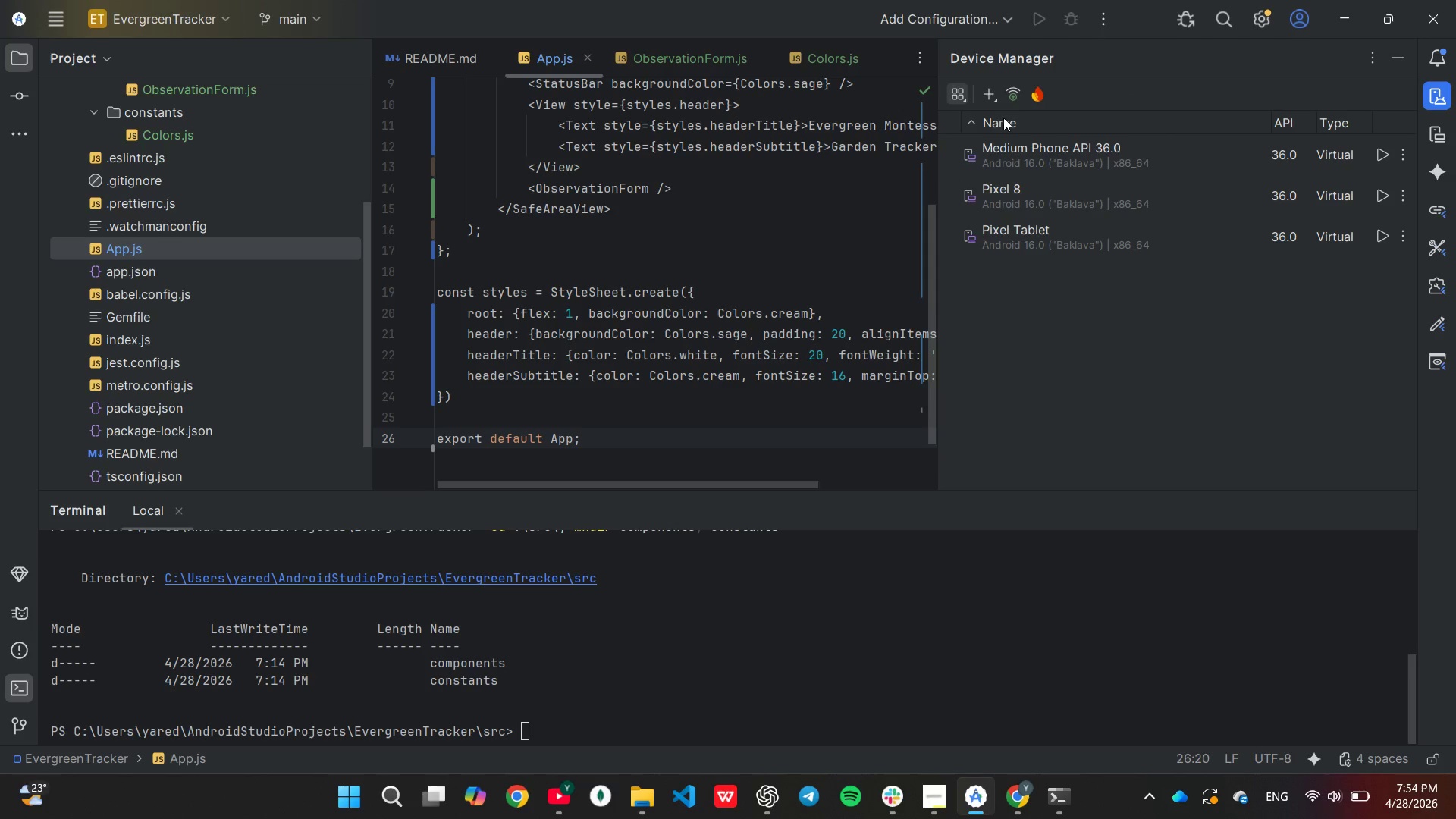 
left_click([702, 574])
 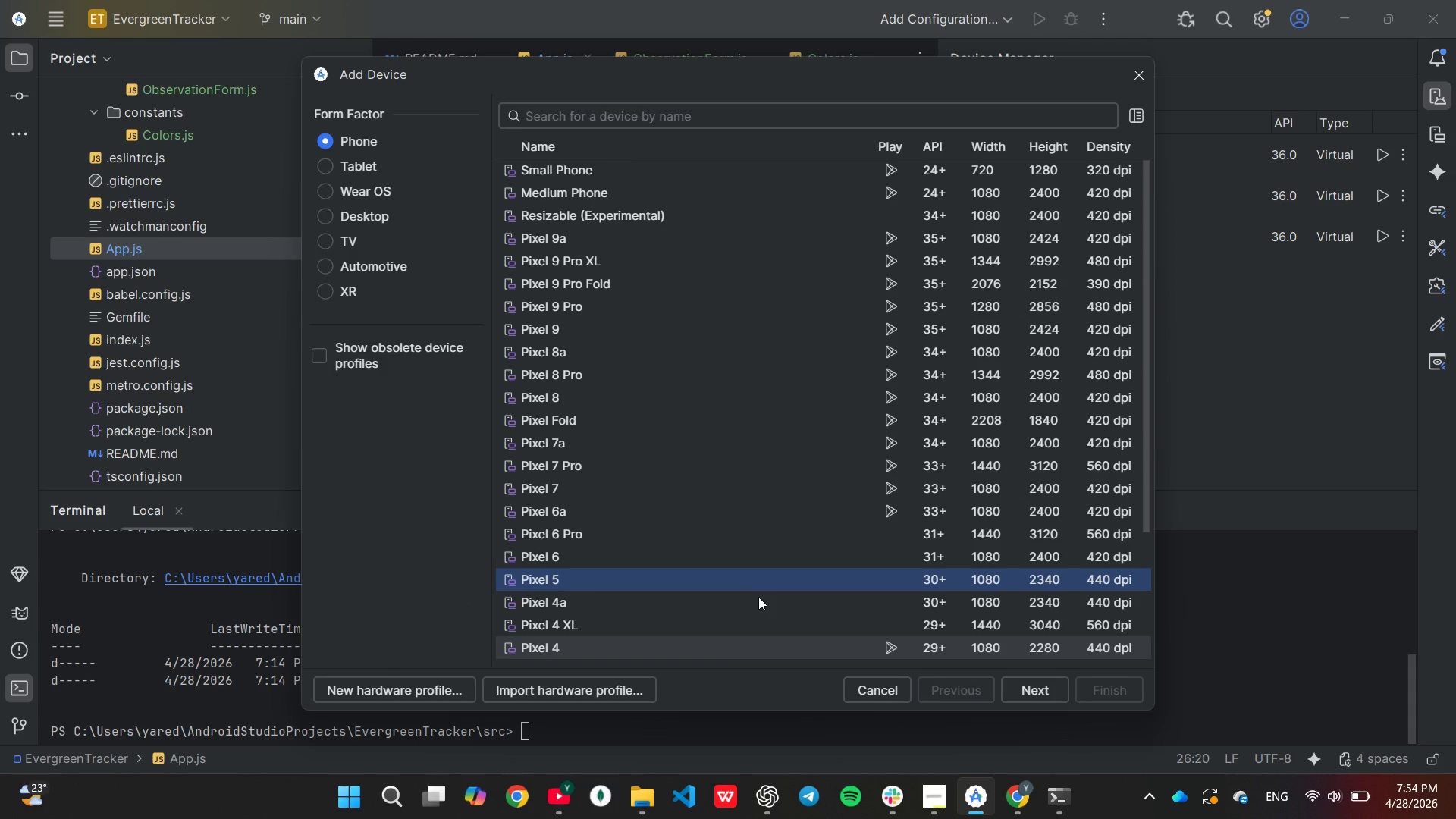 
left_click([1047, 683])